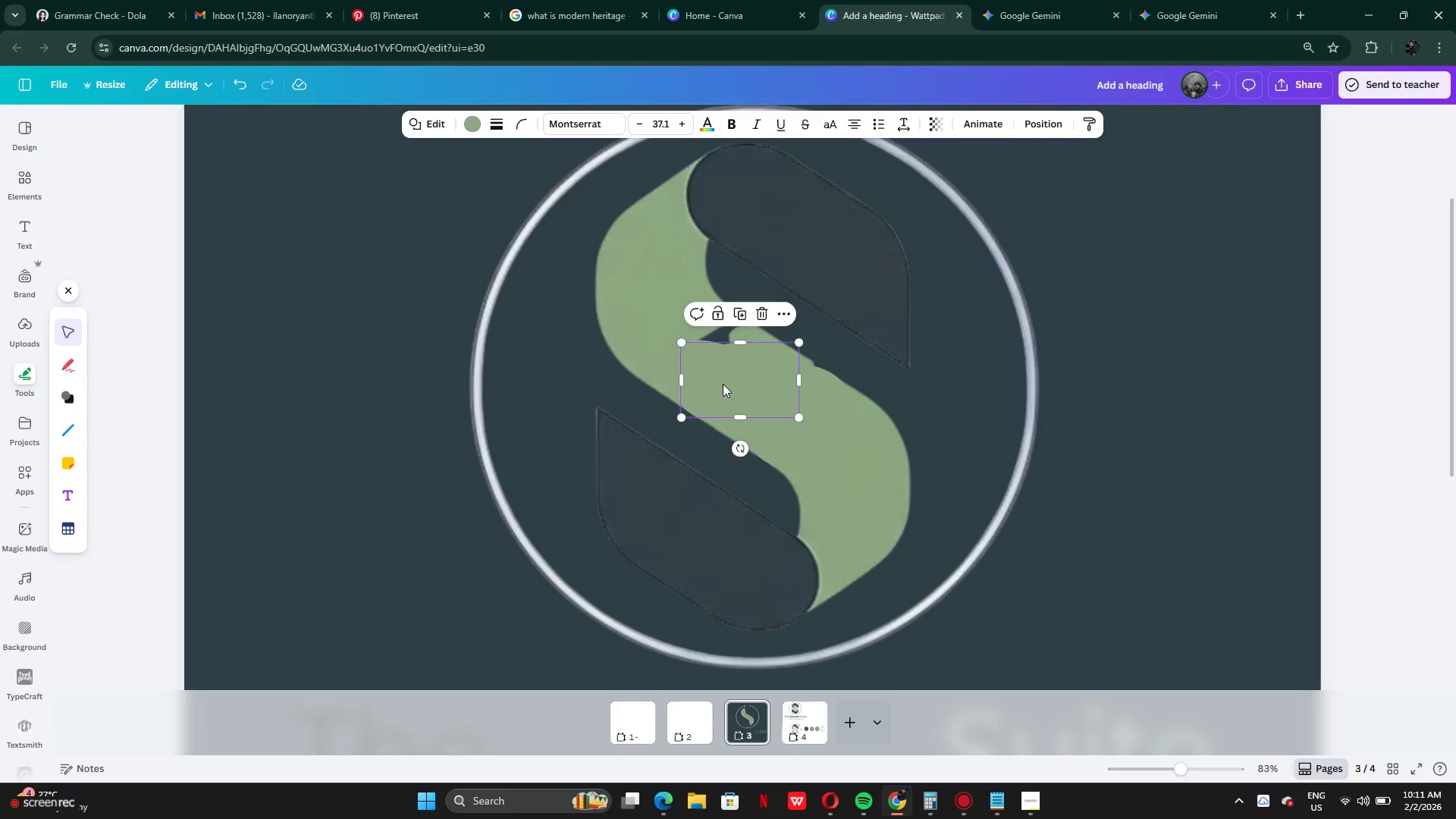 
left_click_drag(start_coordinate=[723, 384], to_coordinate=[720, 366])
 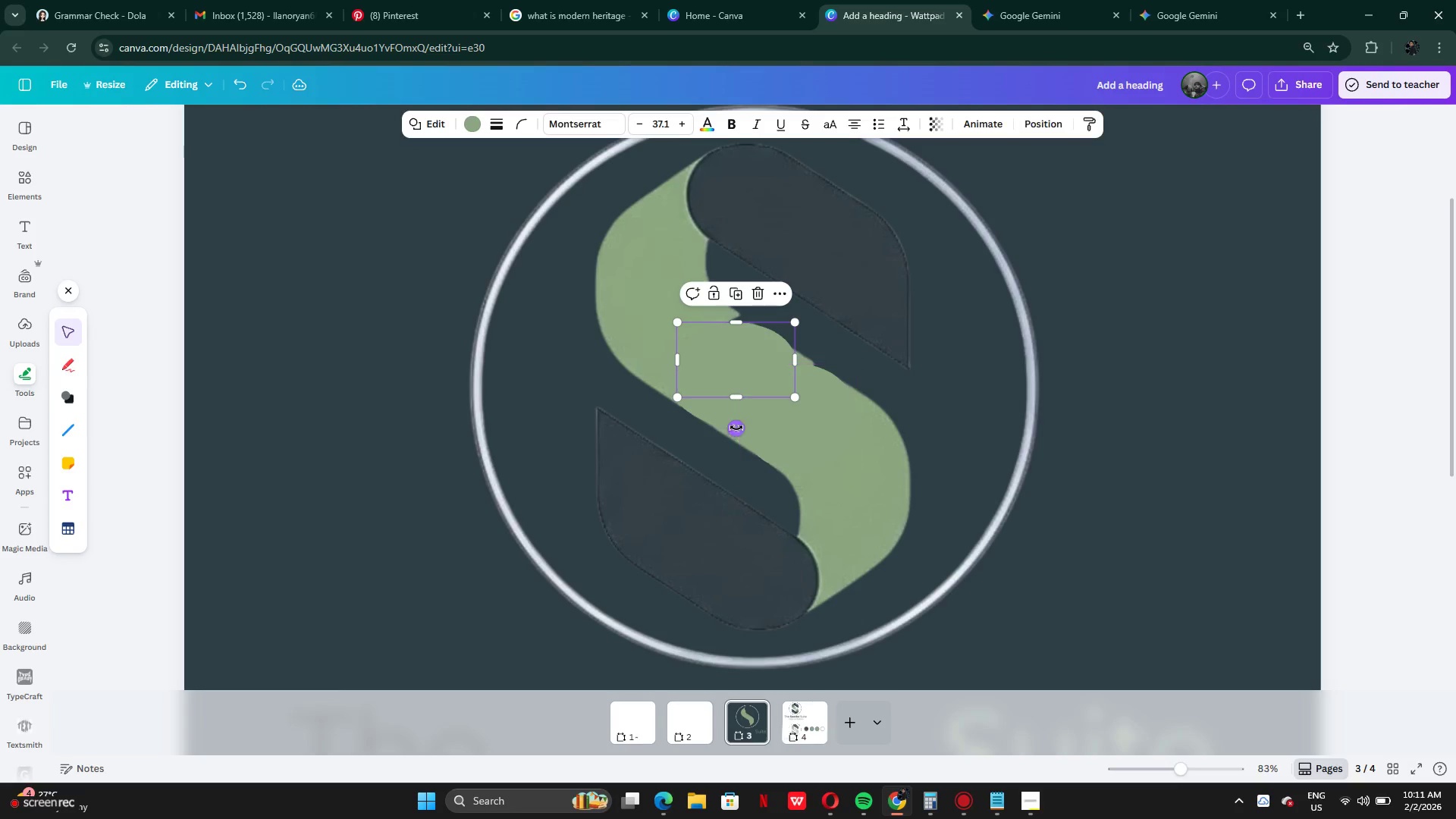 
left_click_drag(start_coordinate=[736, 428], to_coordinate=[712, 396])
 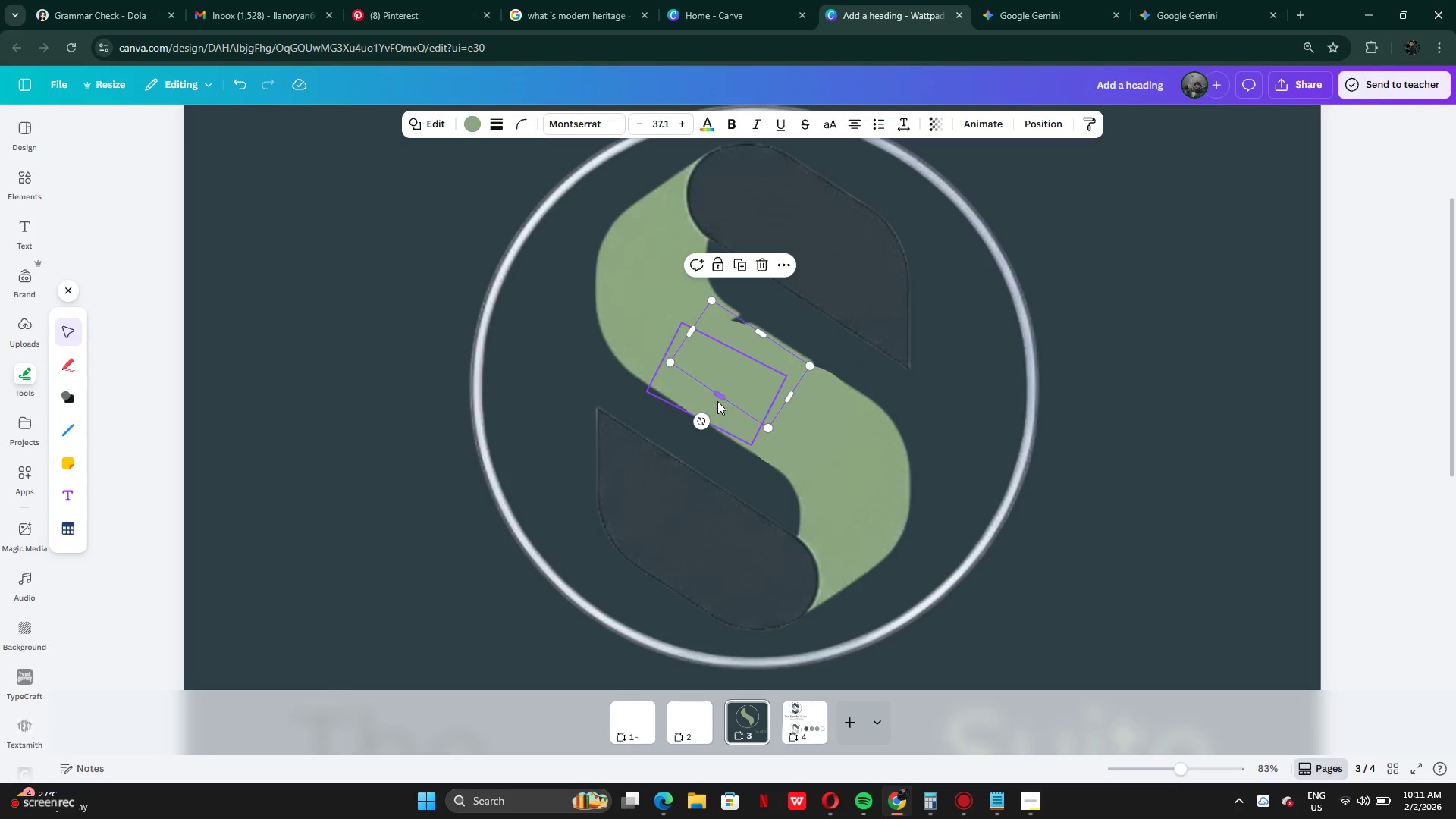 
left_click_drag(start_coordinate=[721, 395], to_coordinate=[738, 377])
 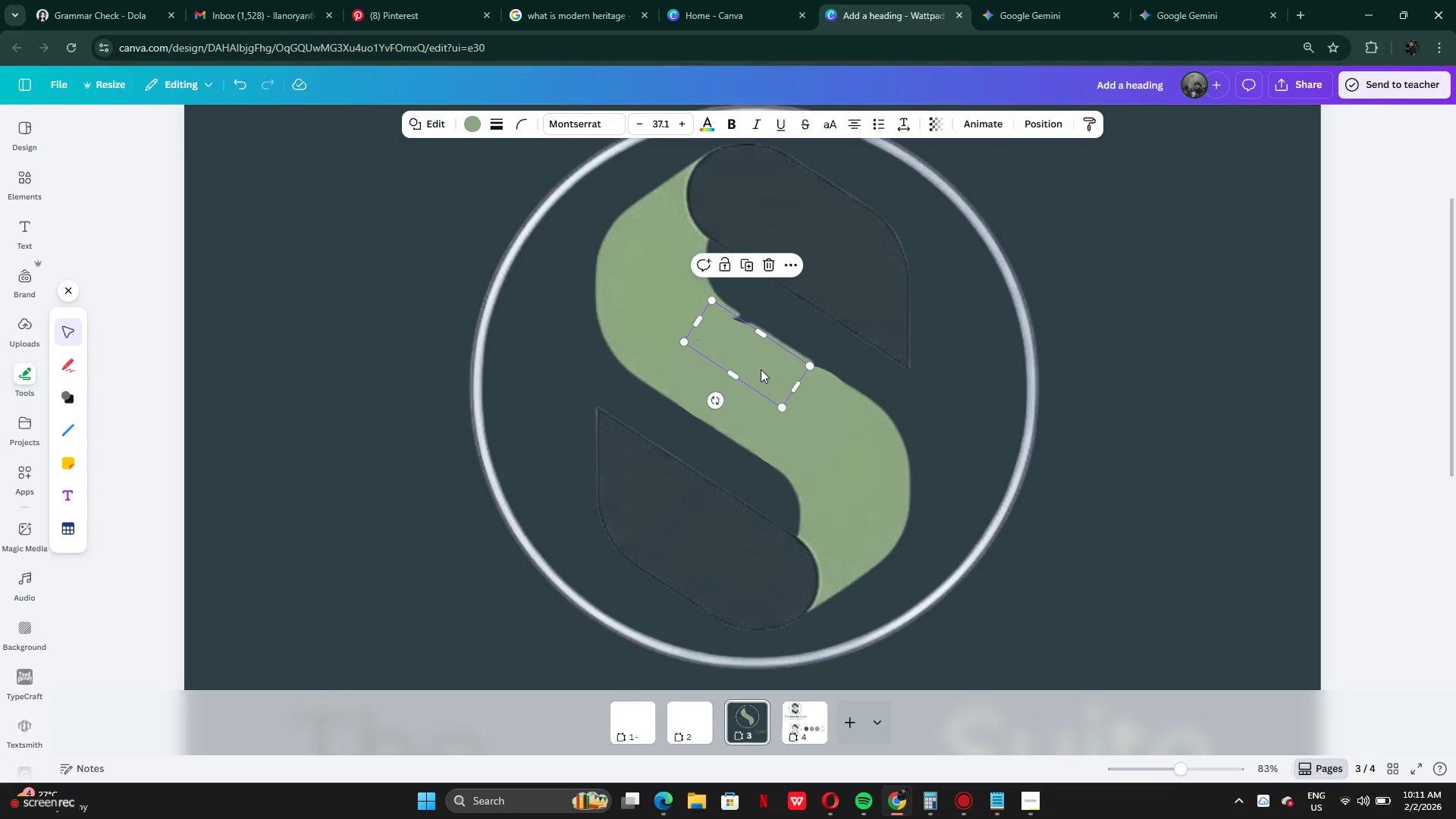 
left_click_drag(start_coordinate=[760, 369], to_coordinate=[752, 360])
 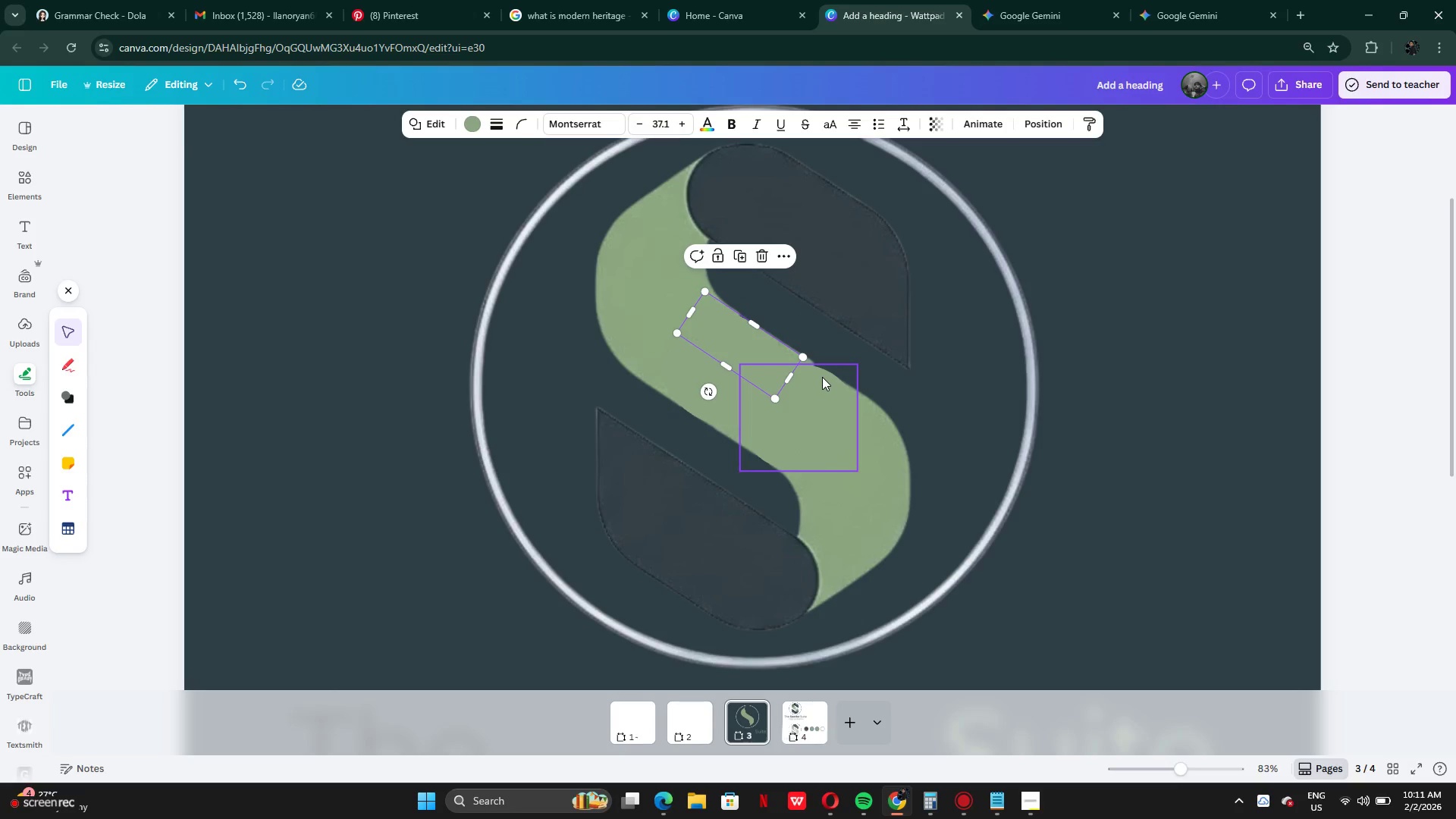 
left_click([822, 377])
 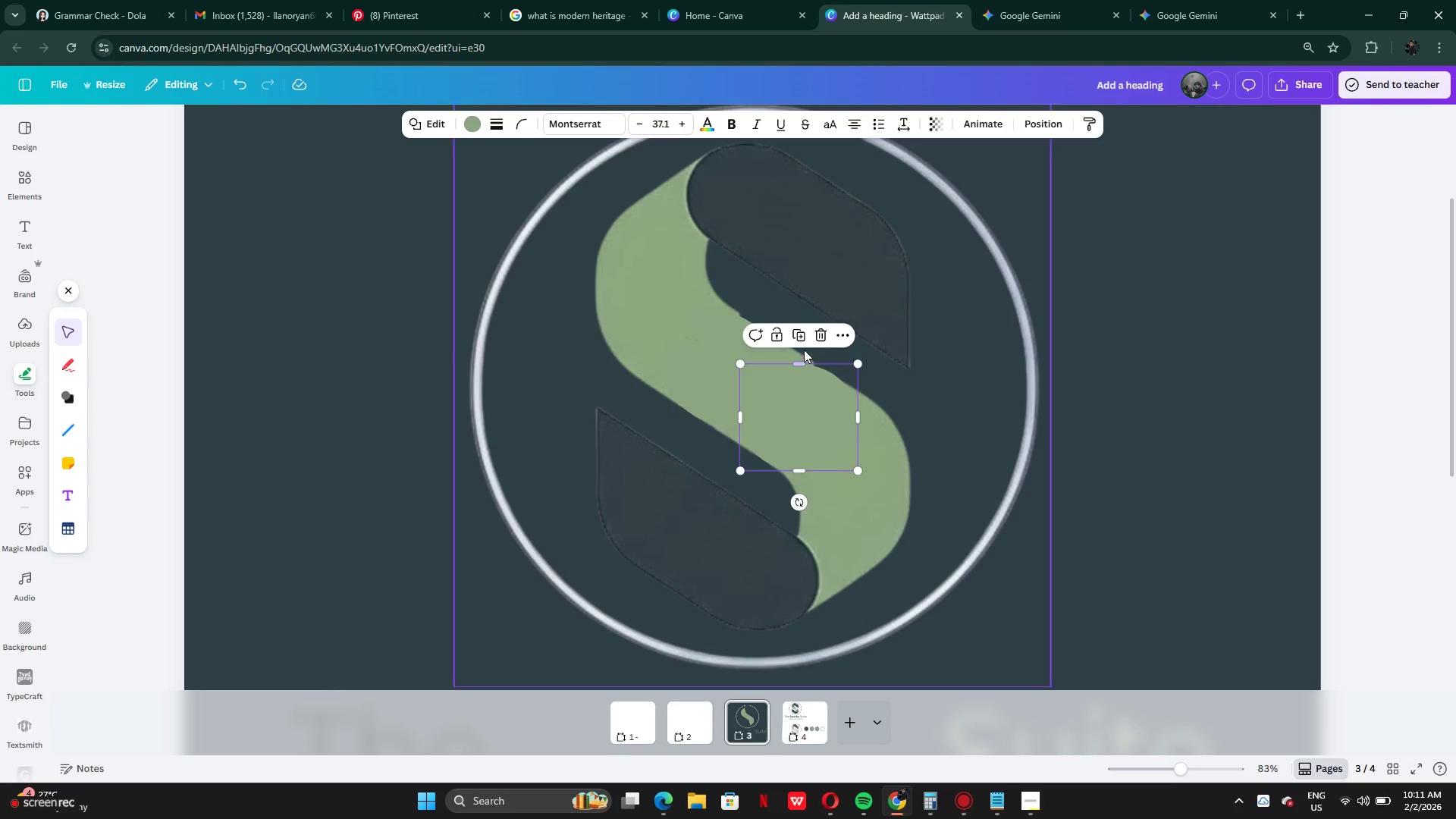 
left_click([799, 340])
 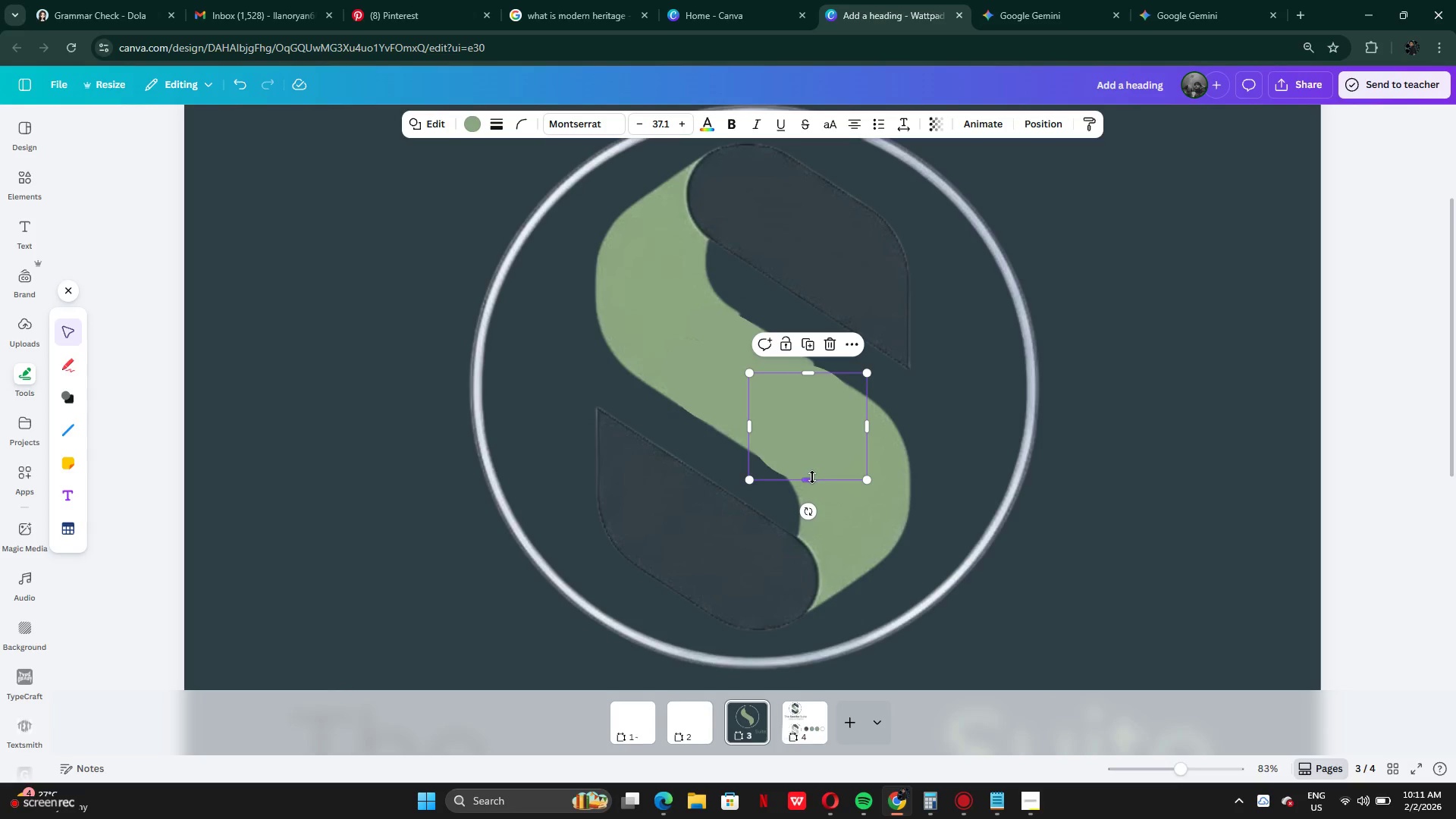 
left_click_drag(start_coordinate=[812, 479], to_coordinate=[807, 406])
 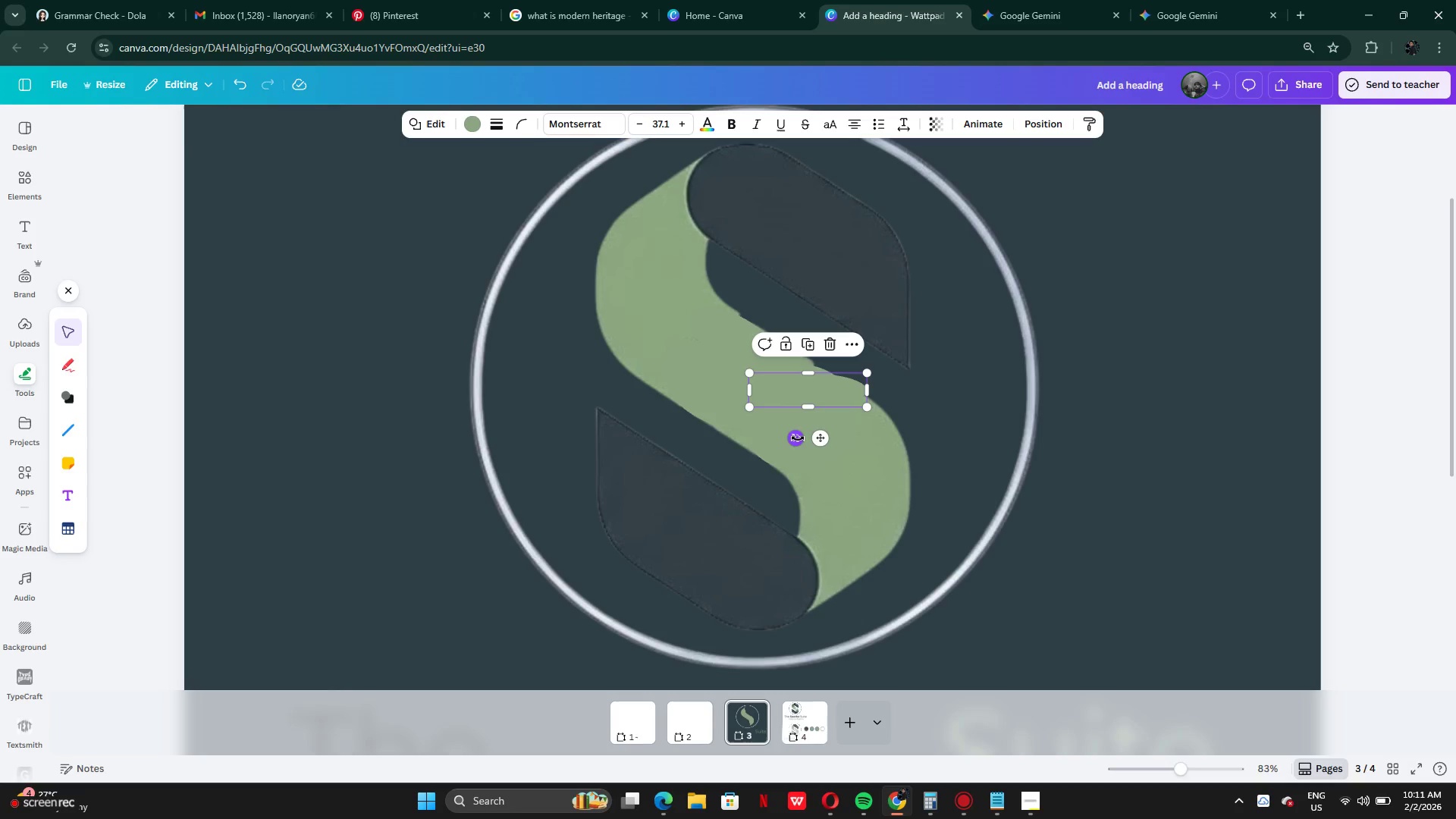 
left_click_drag(start_coordinate=[795, 438], to_coordinate=[783, 416])
 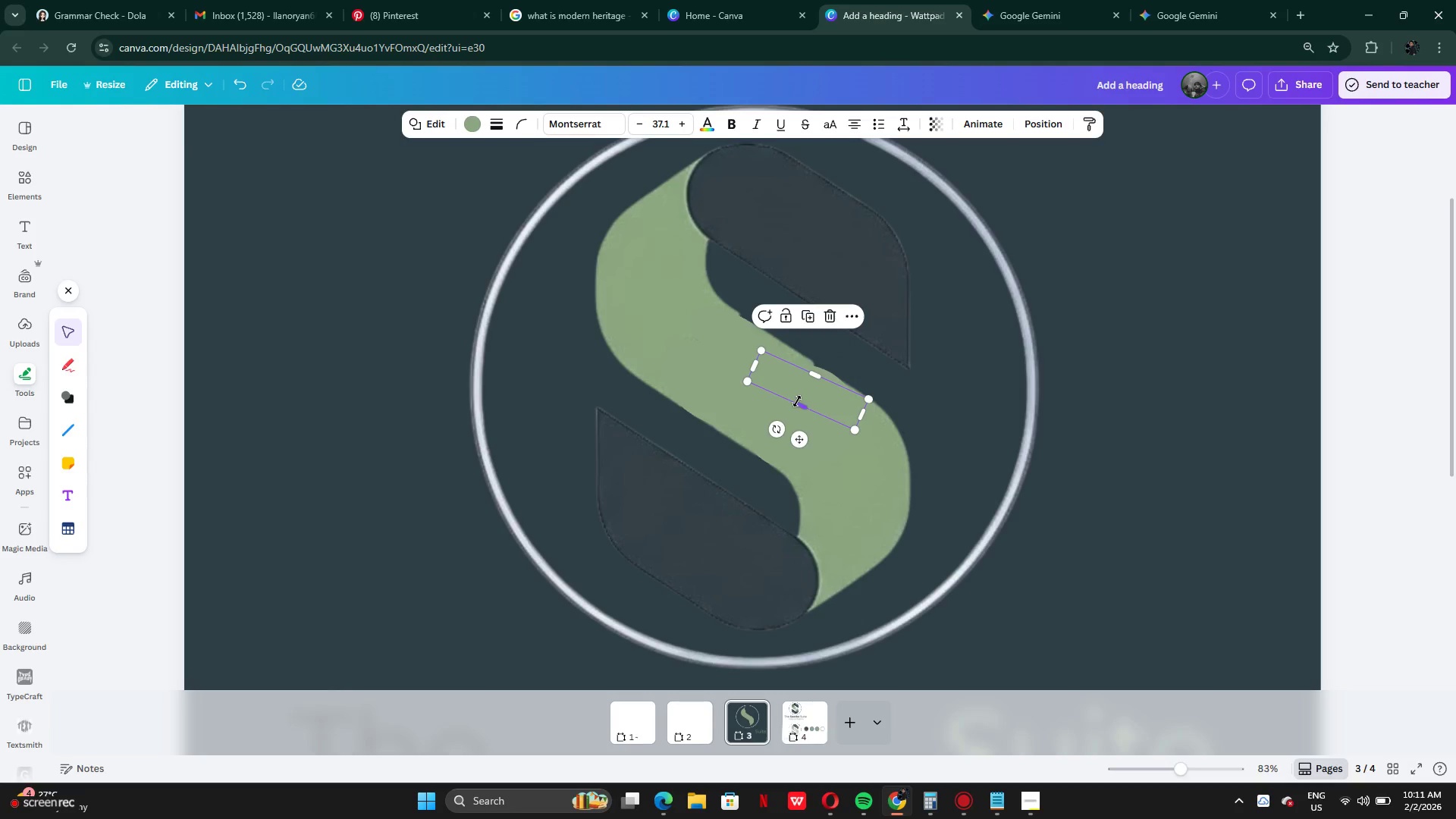 
left_click_drag(start_coordinate=[797, 401], to_coordinate=[799, 390])
 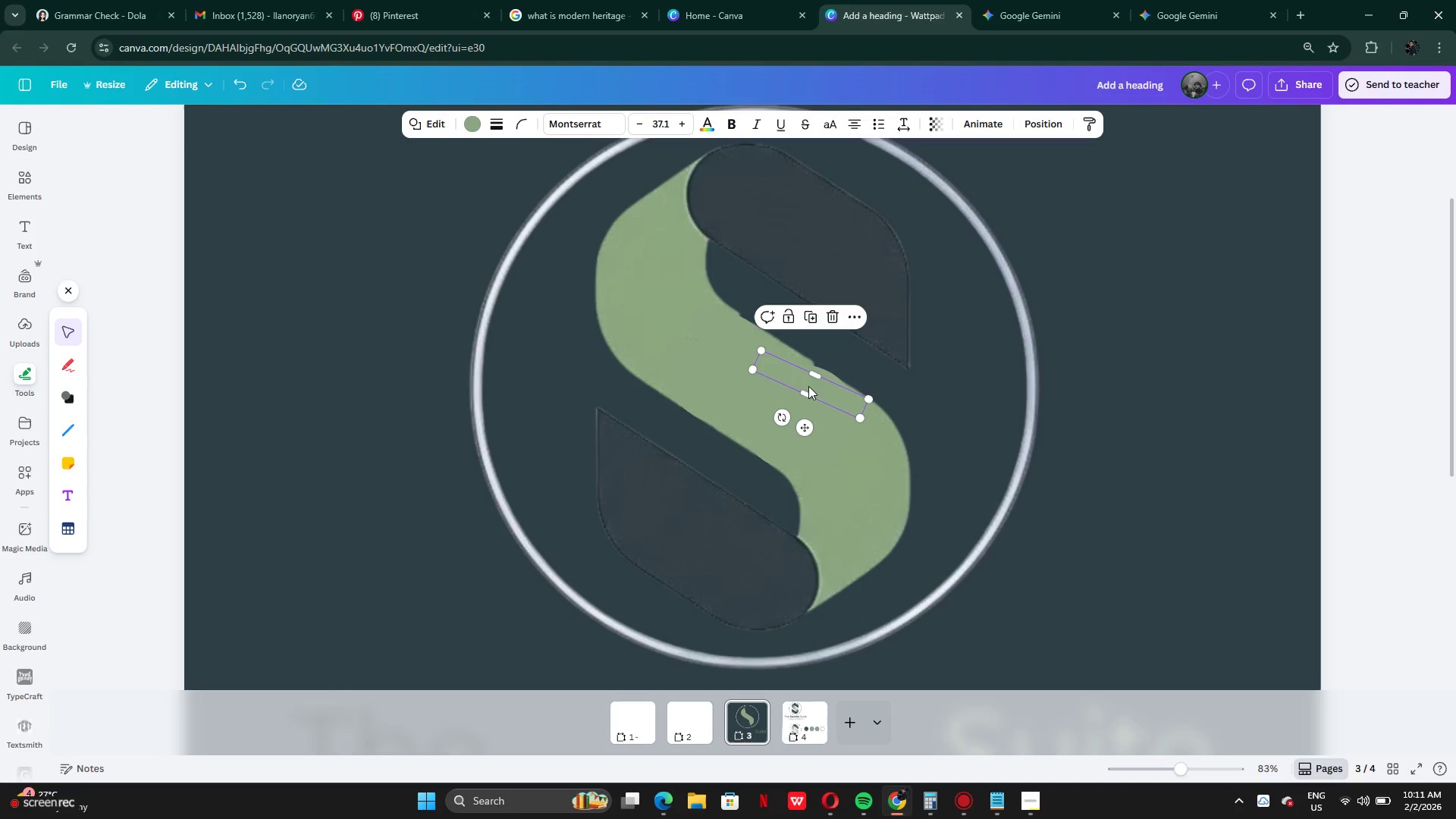 
left_click_drag(start_coordinate=[808, 386], to_coordinate=[804, 375])
 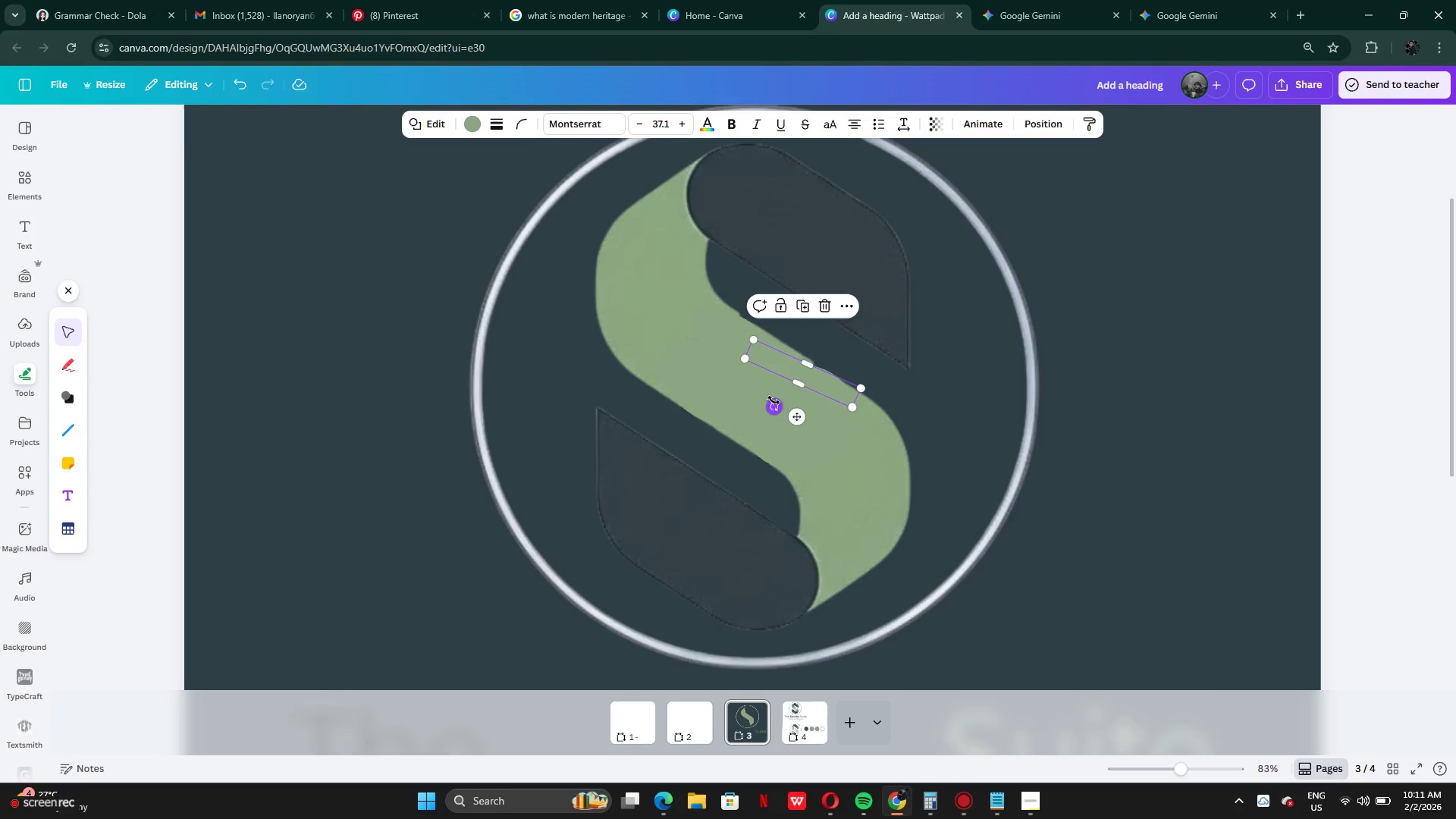 
left_click_drag(start_coordinate=[774, 402], to_coordinate=[774, 392])
 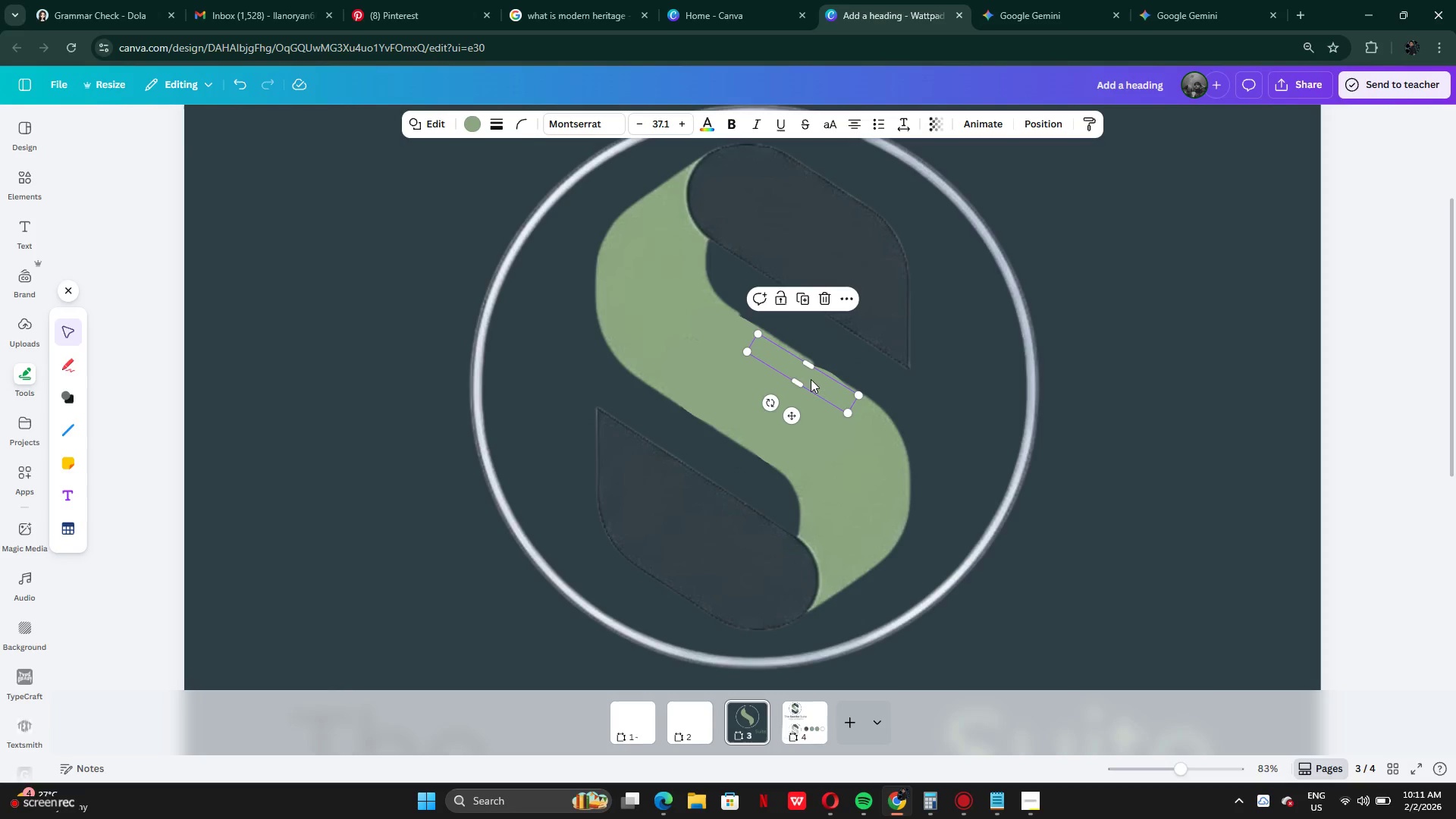 
left_click_drag(start_coordinate=[811, 379], to_coordinate=[836, 388])
 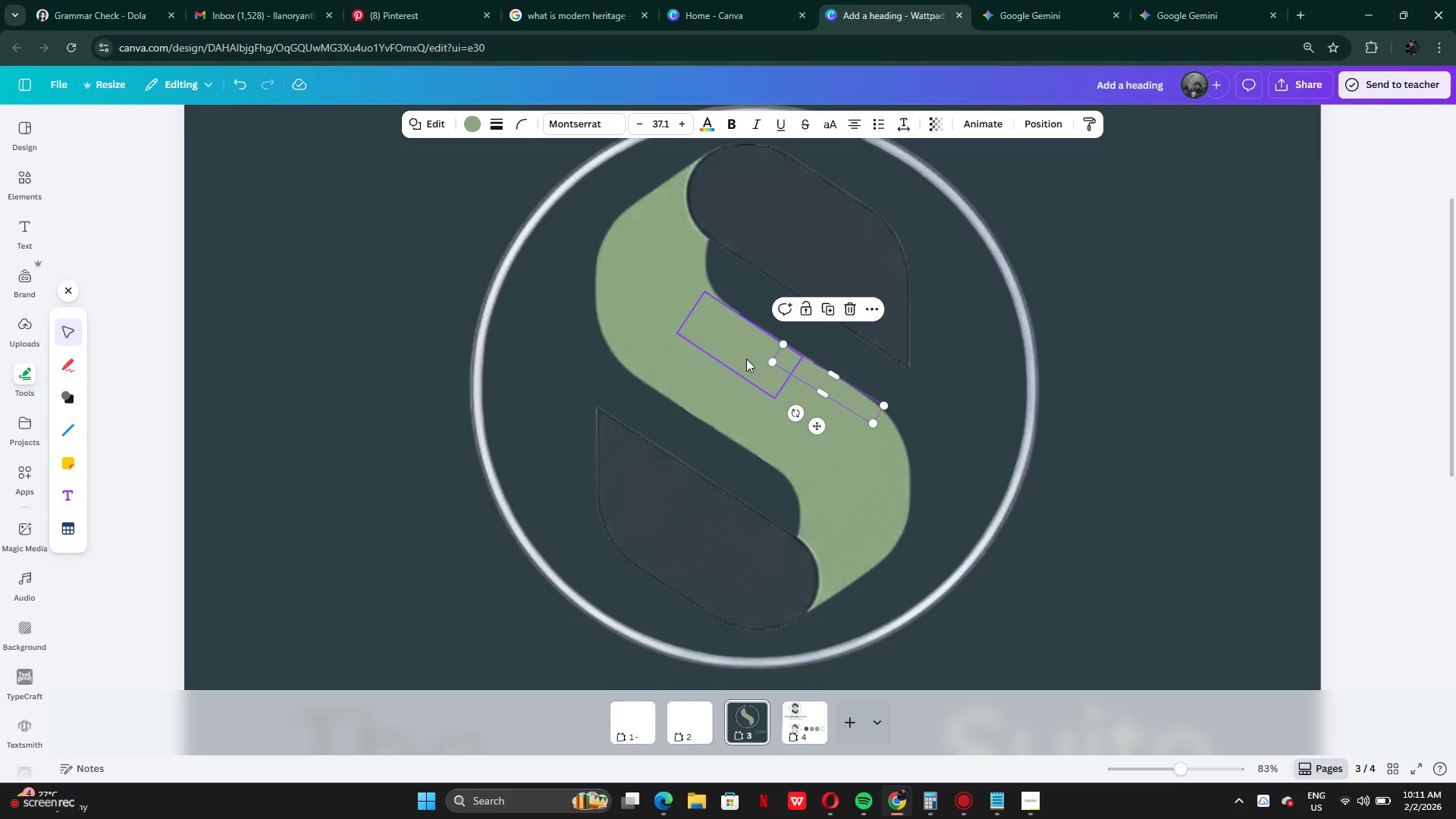 
left_click([745, 359])
 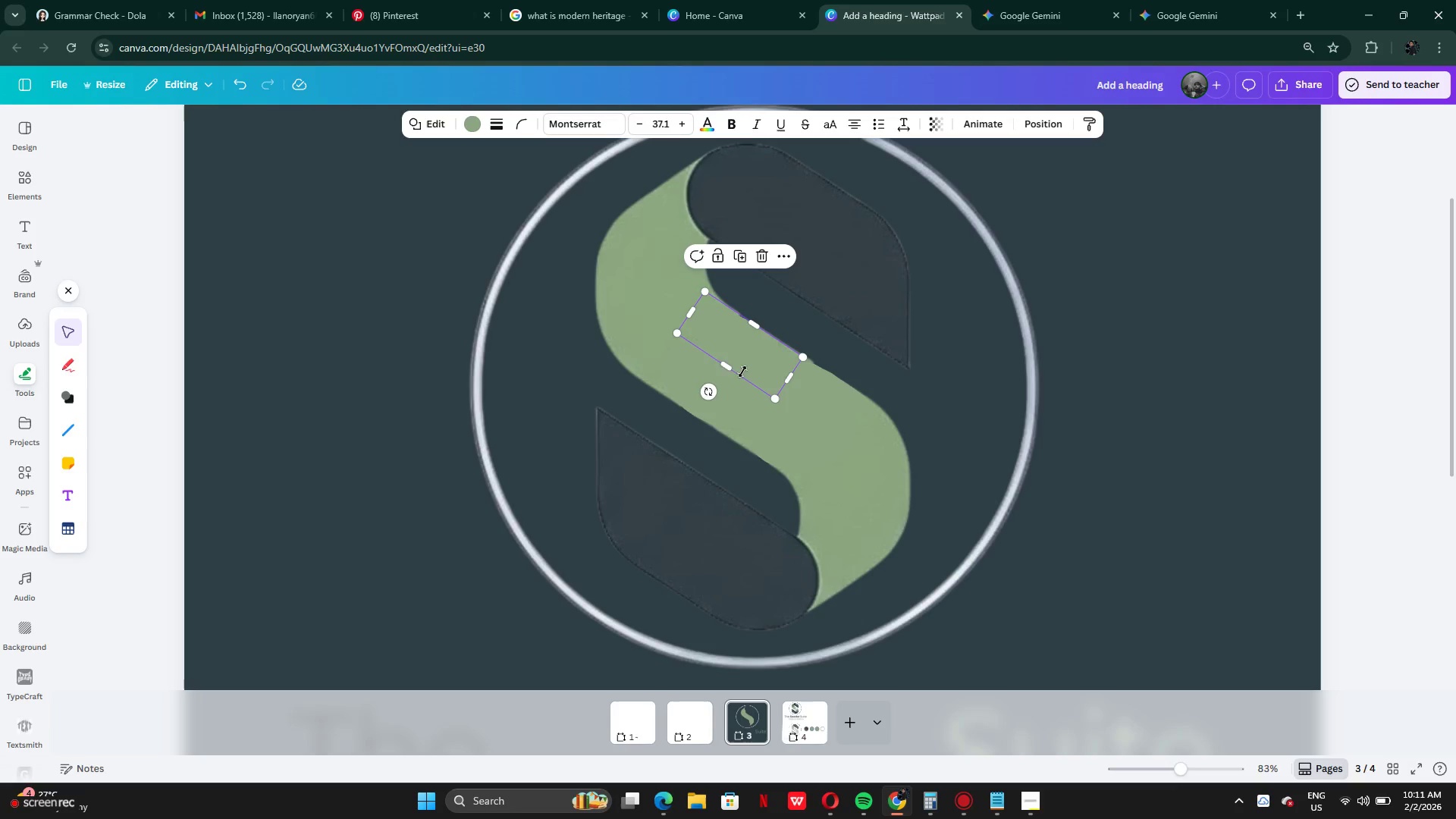 
key(ArrowUp)
 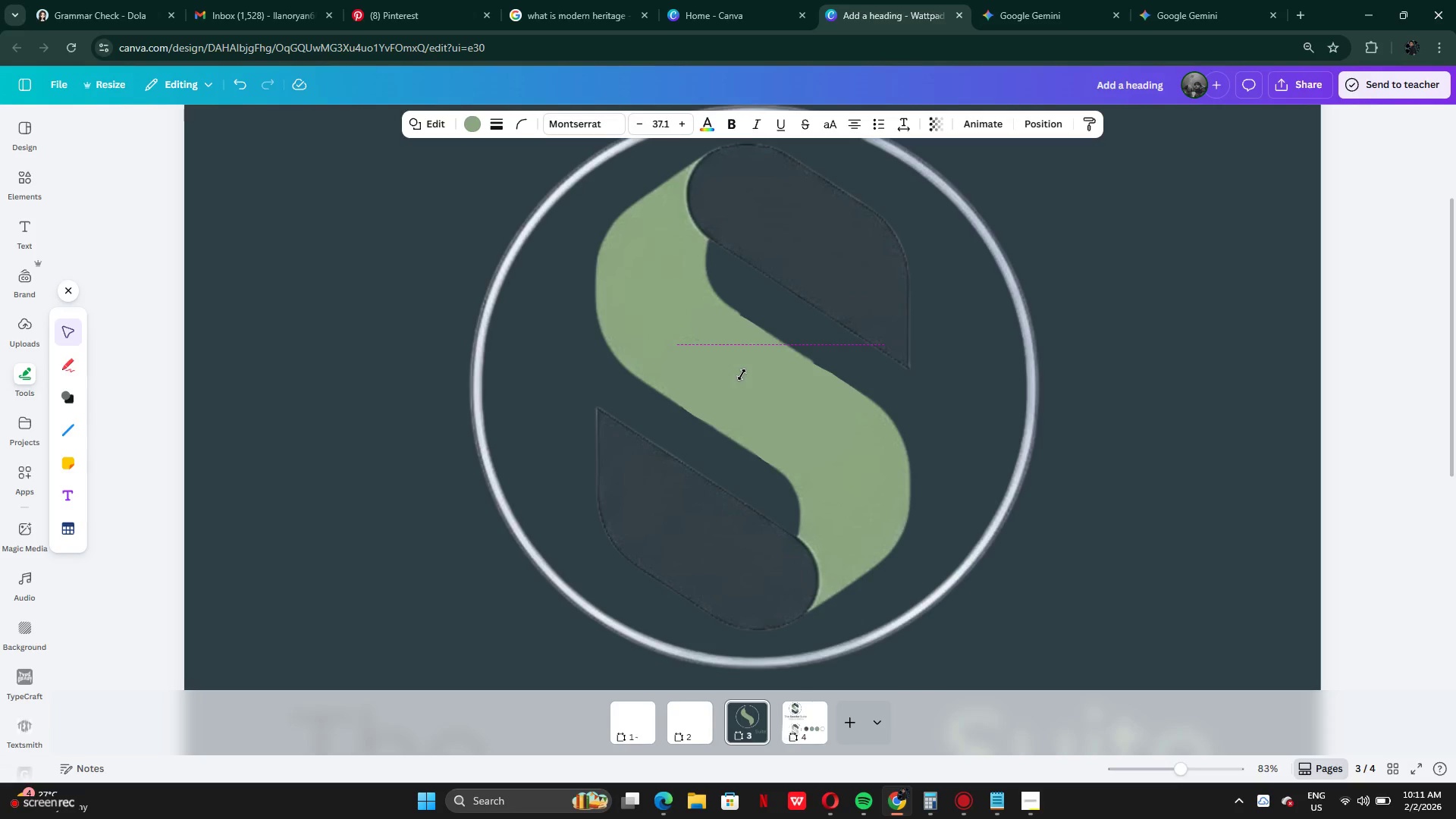 
key(ArrowUp)
 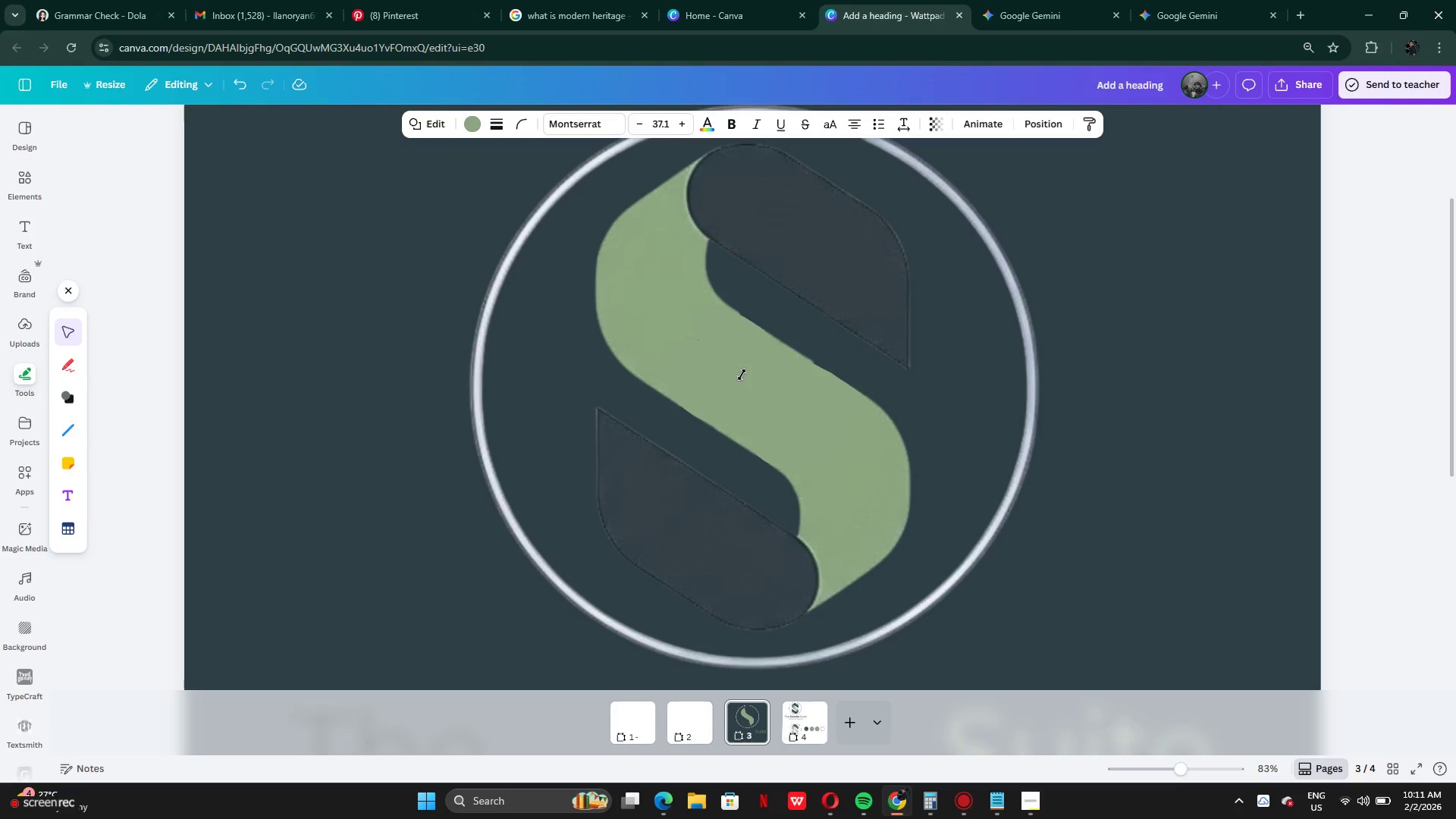 
key(ArrowUp)
 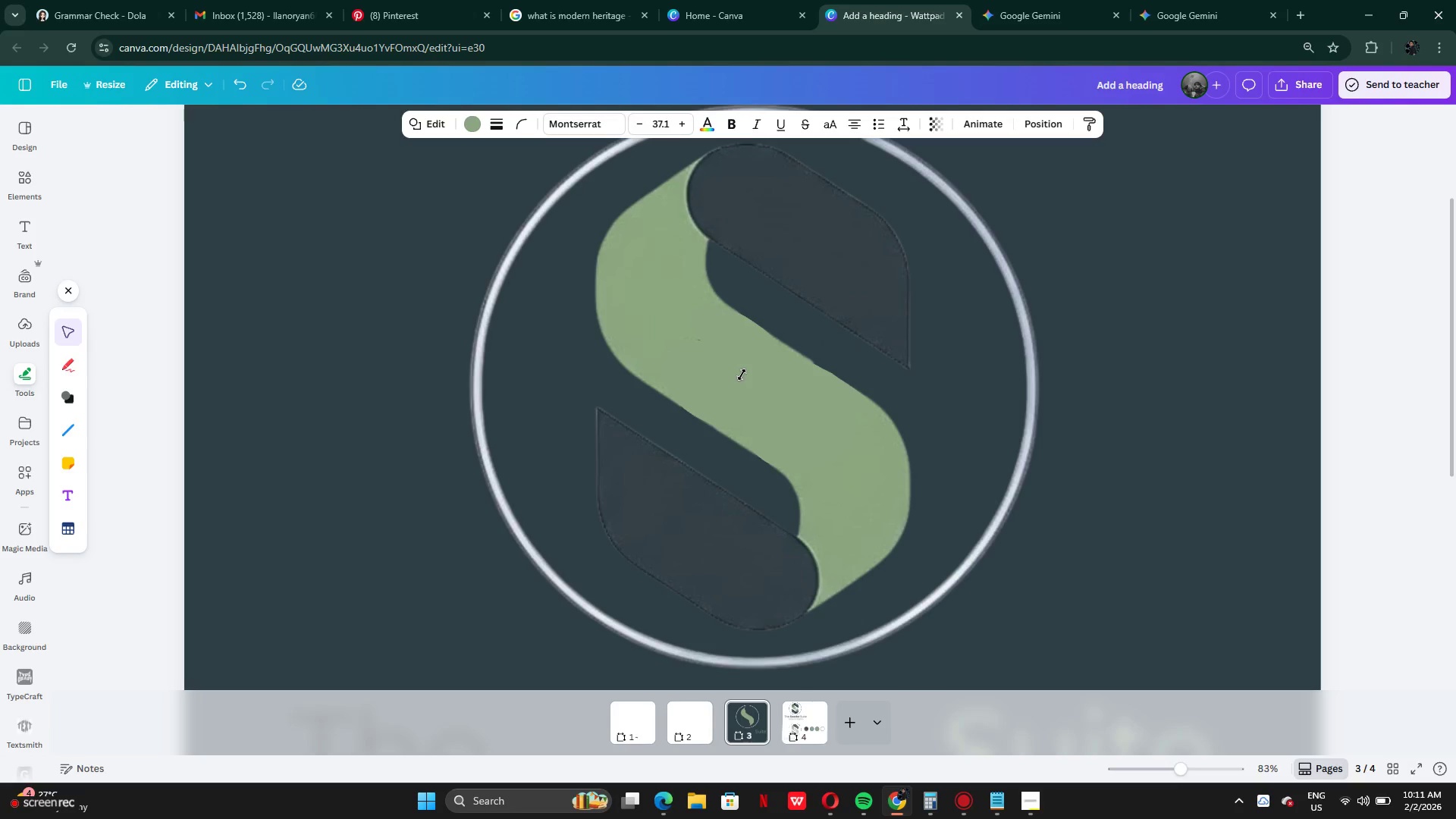 
key(ArrowUp)
 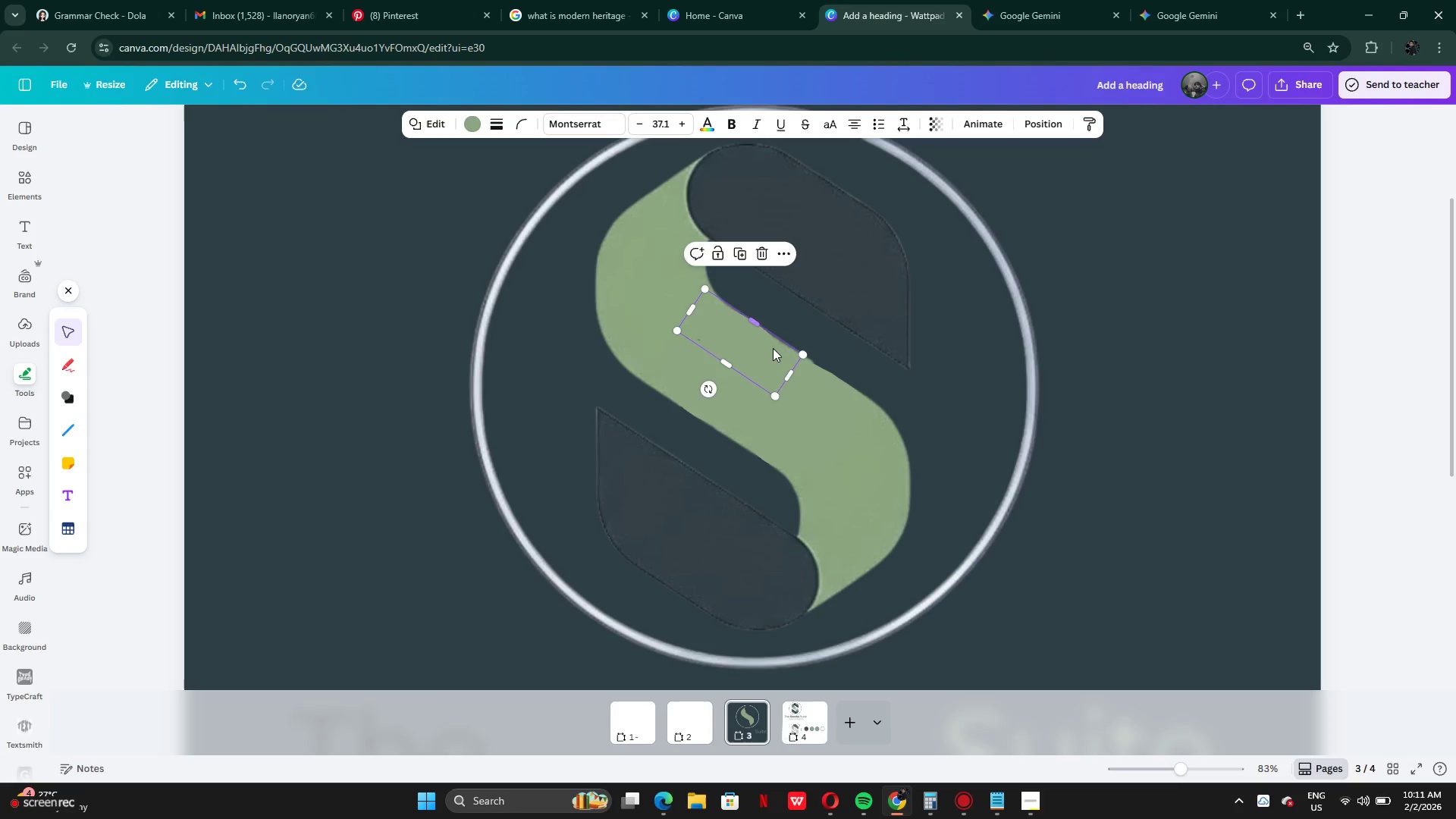 
key(ArrowDown)
 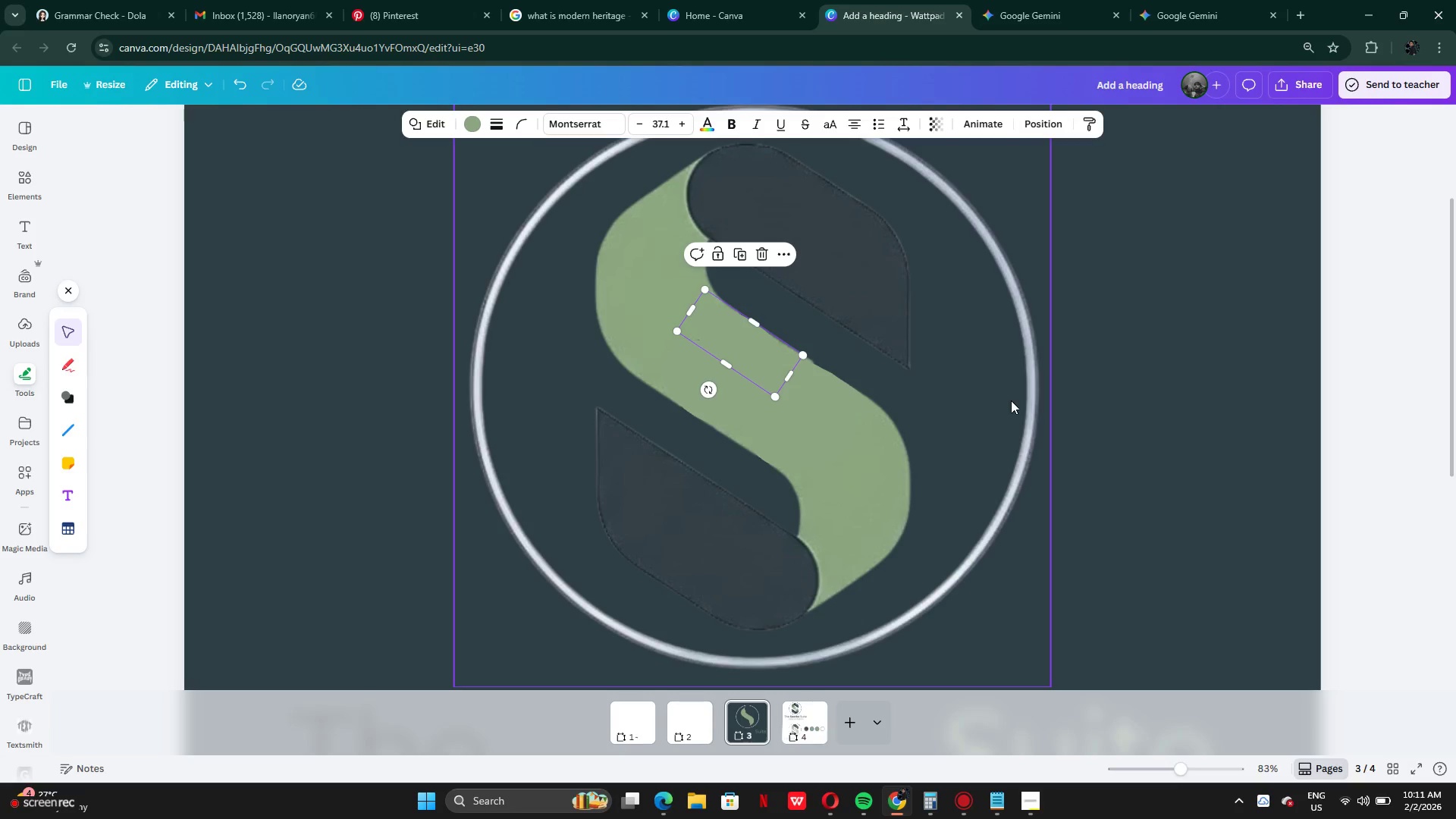 
left_click([1012, 399])
 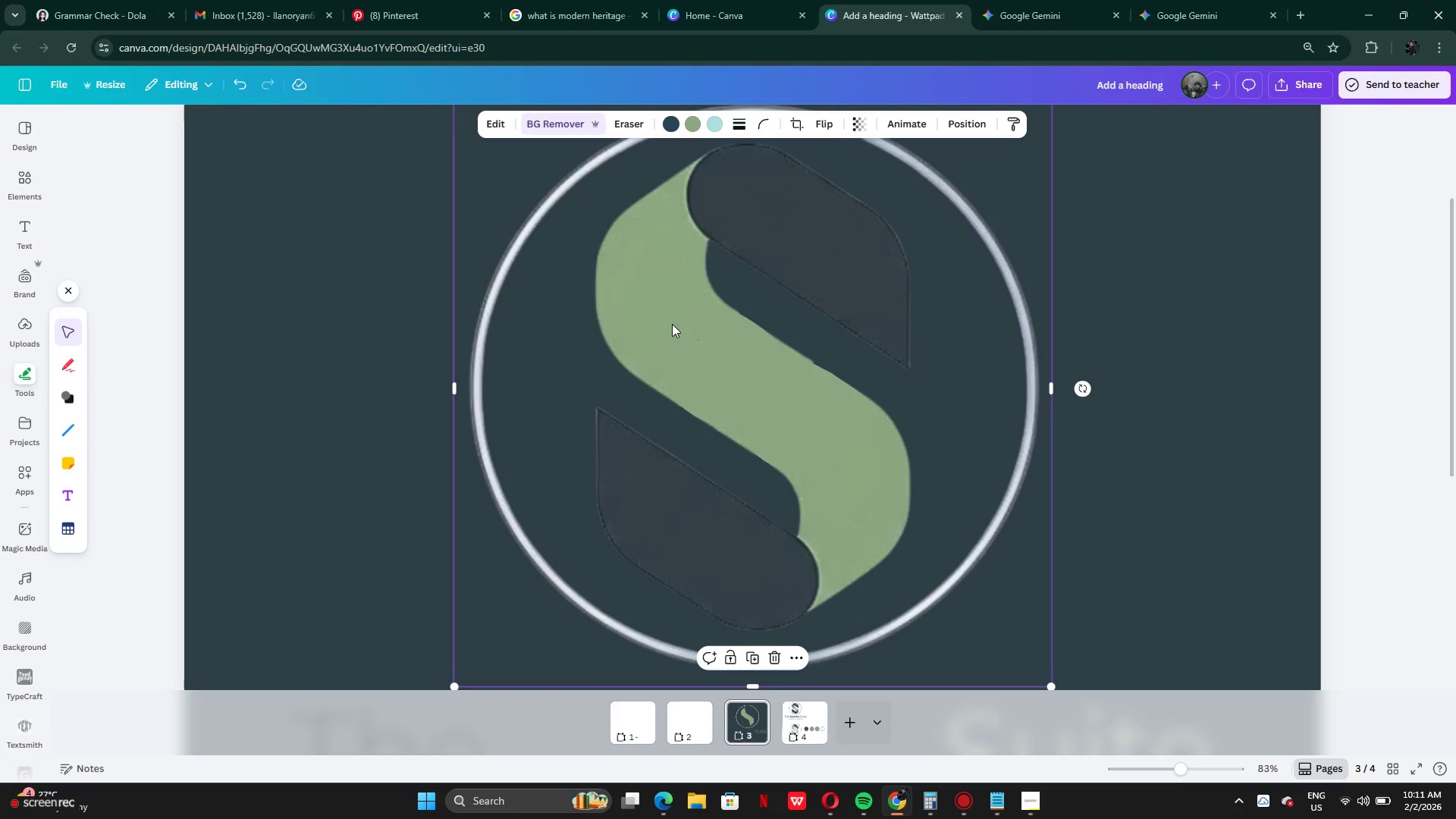 
left_click([695, 392])
 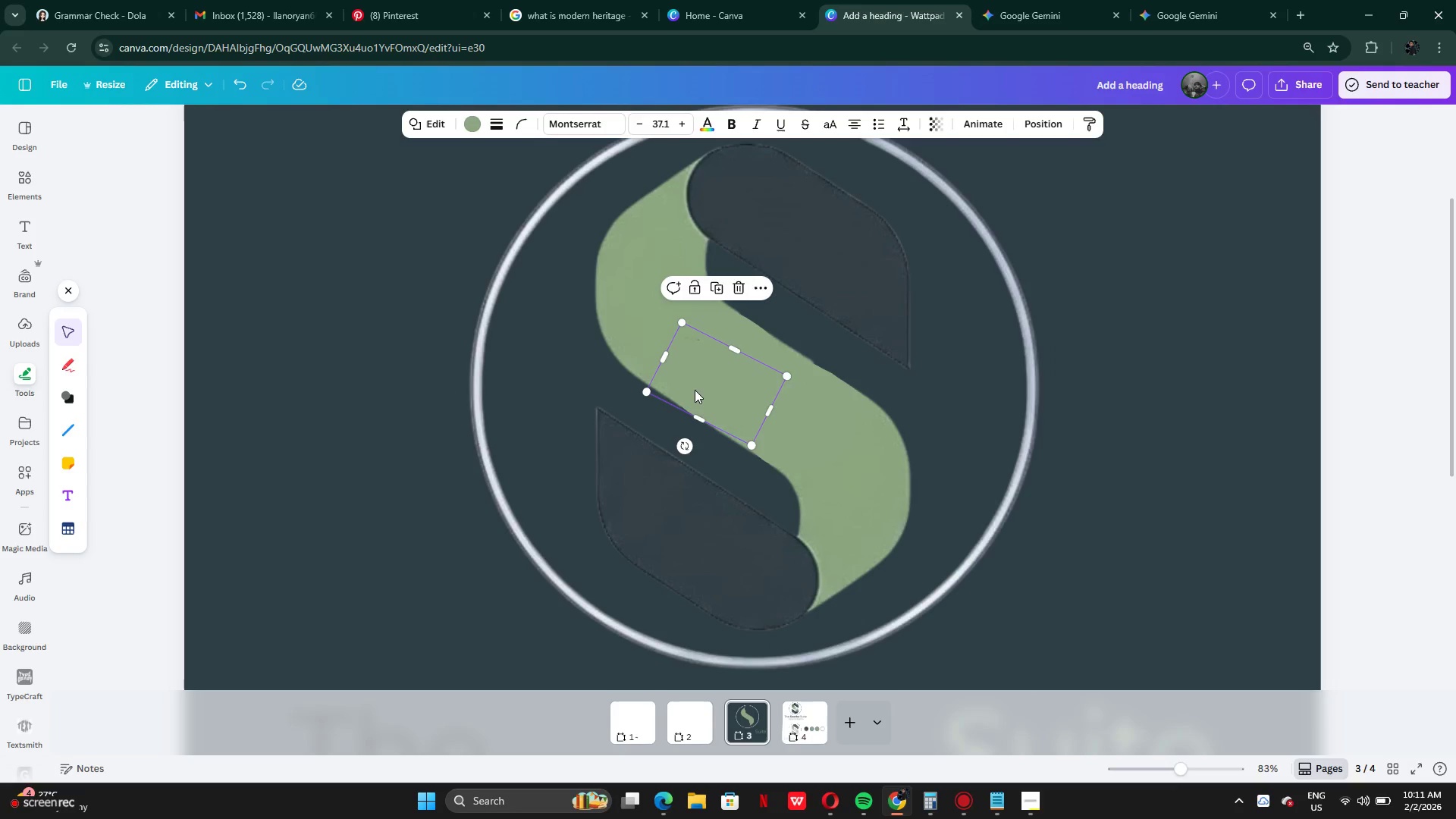 
hold_key(key=ShiftLeft, duration=1.53)
left_click([760, 333])
 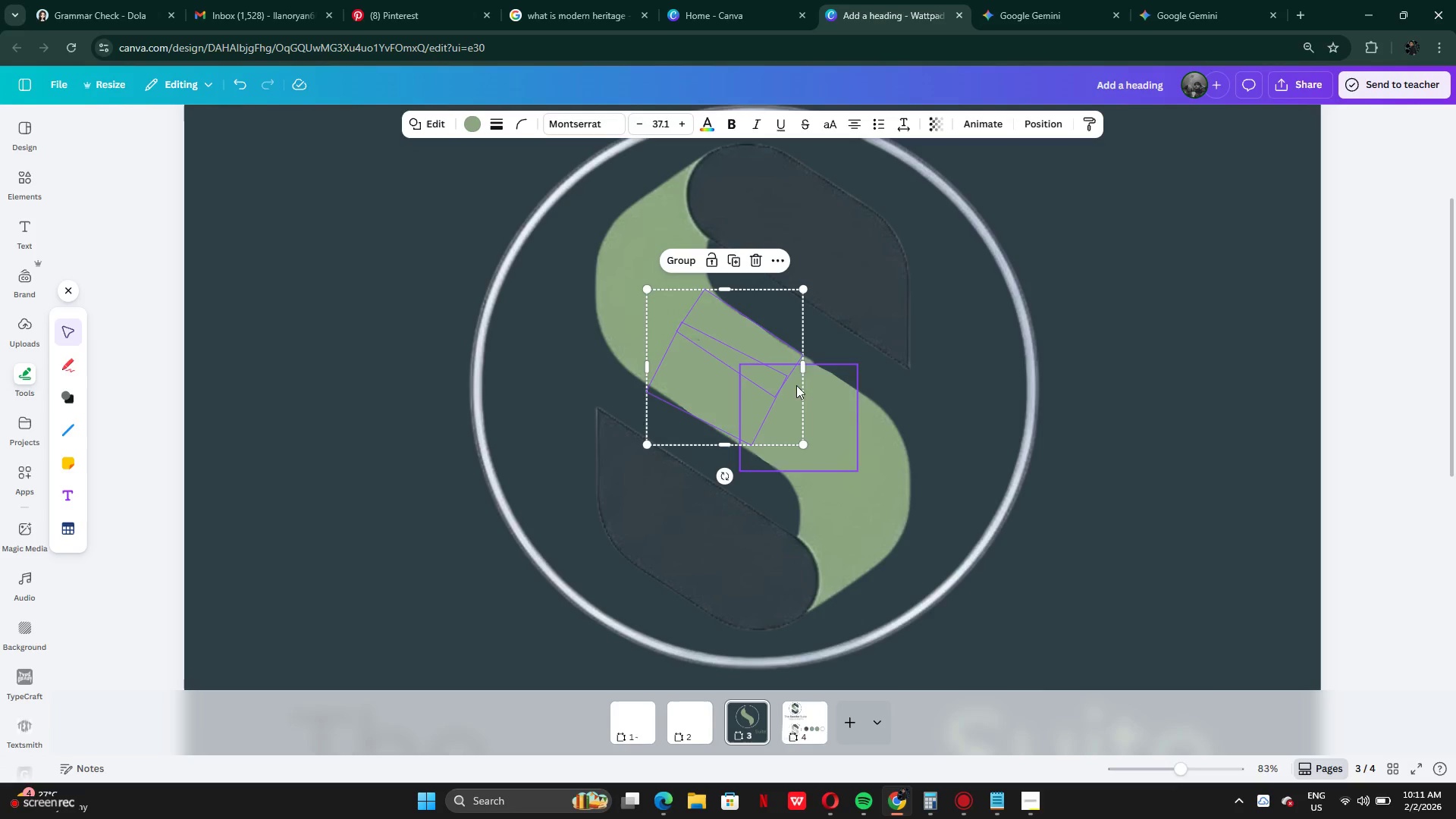 
hold_key(key=ShiftLeft, duration=1.5)
left_click([820, 386])
 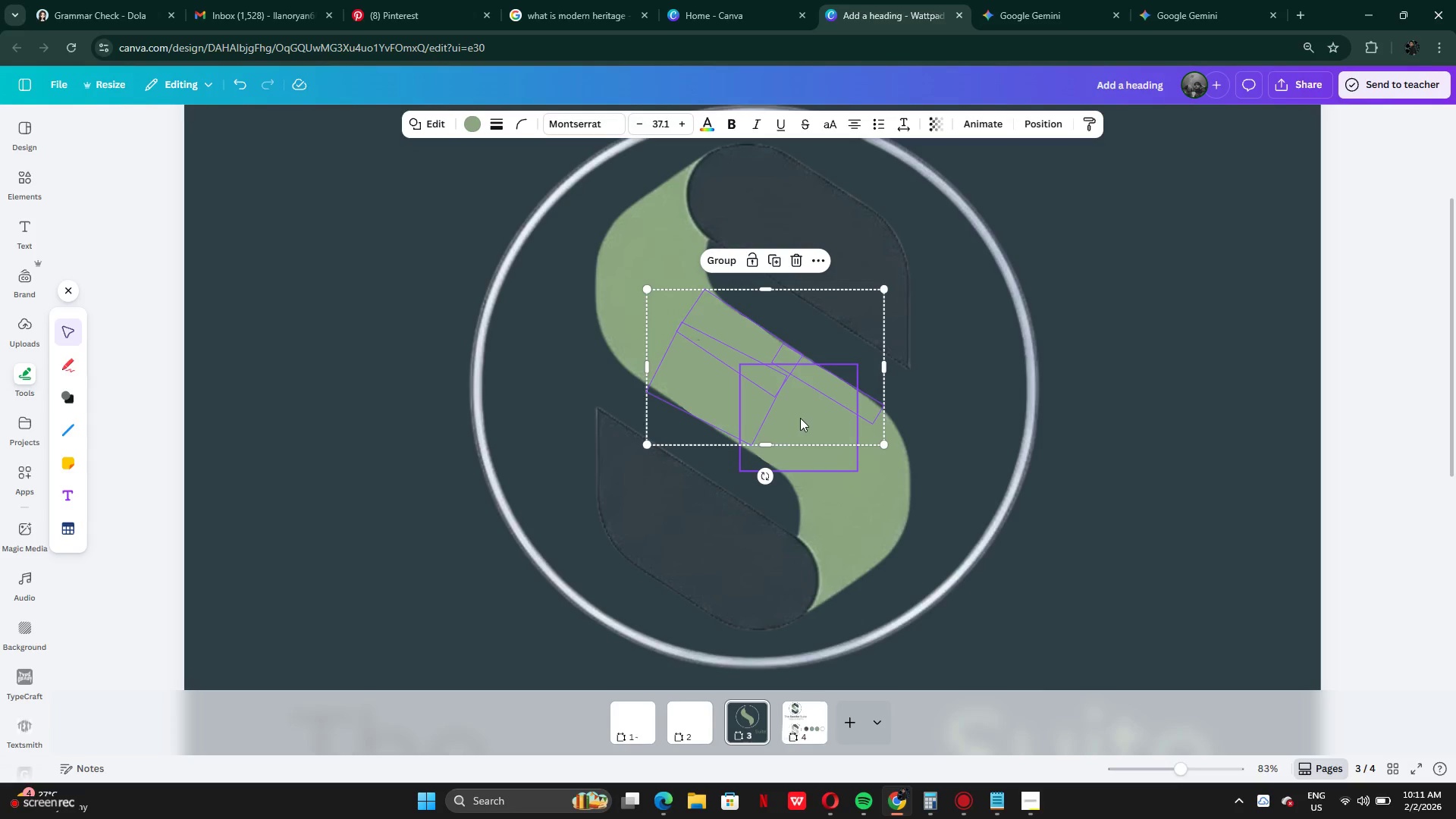 
left_click([800, 418])
 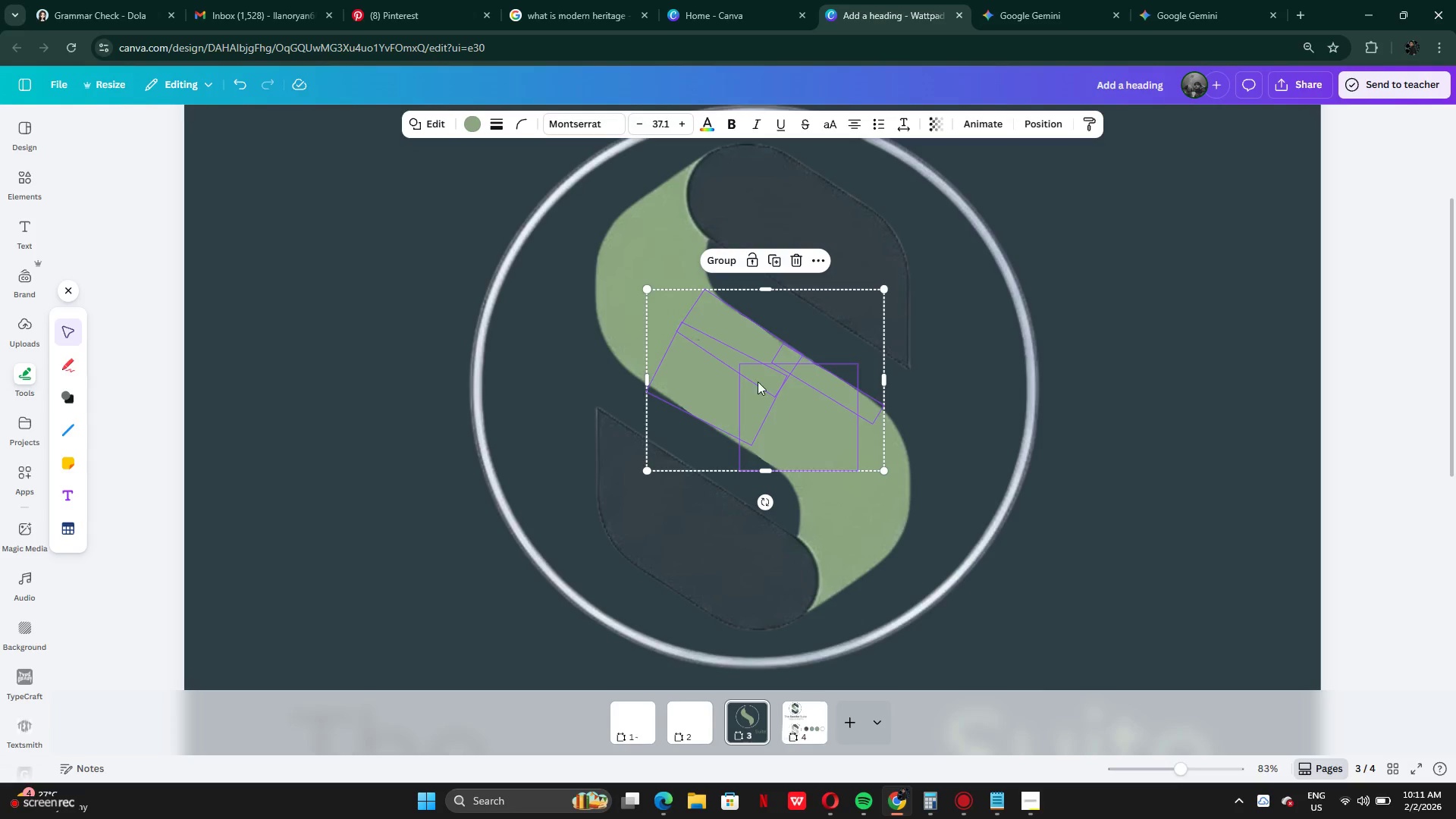 
hold_key(key=ShiftLeft, duration=0.41)
 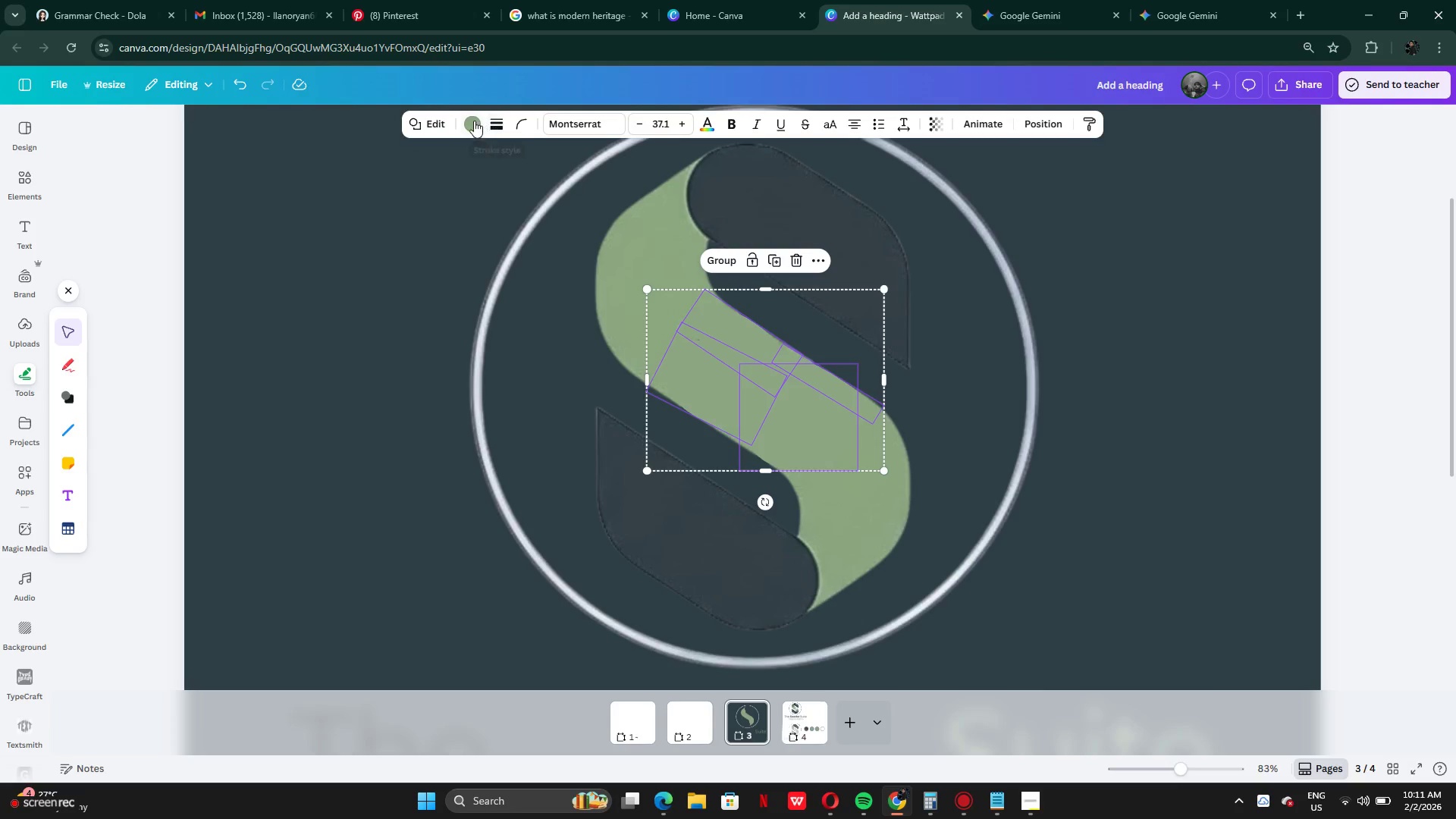 
left_click([472, 121])
 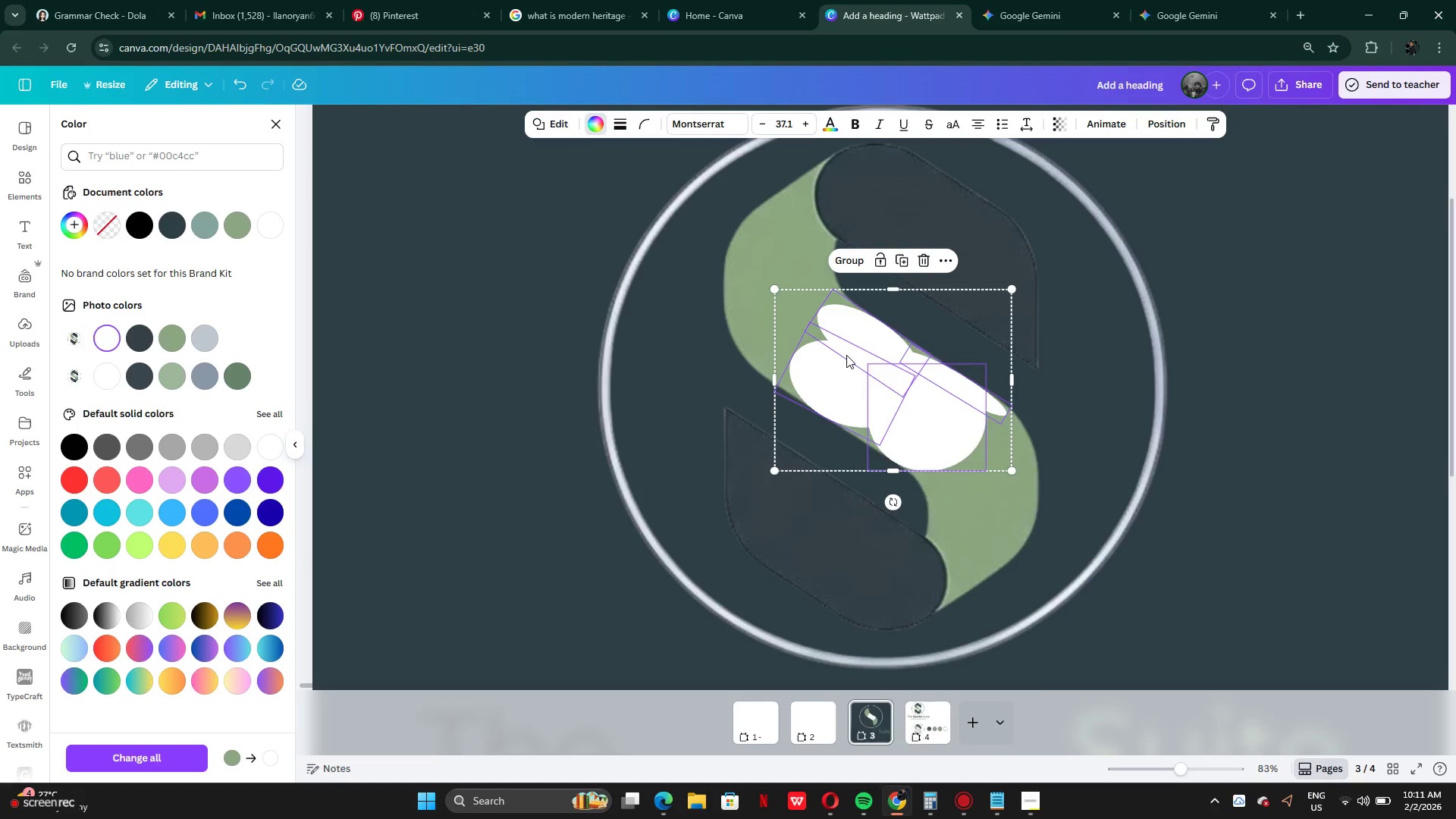 
left_click([844, 262])
 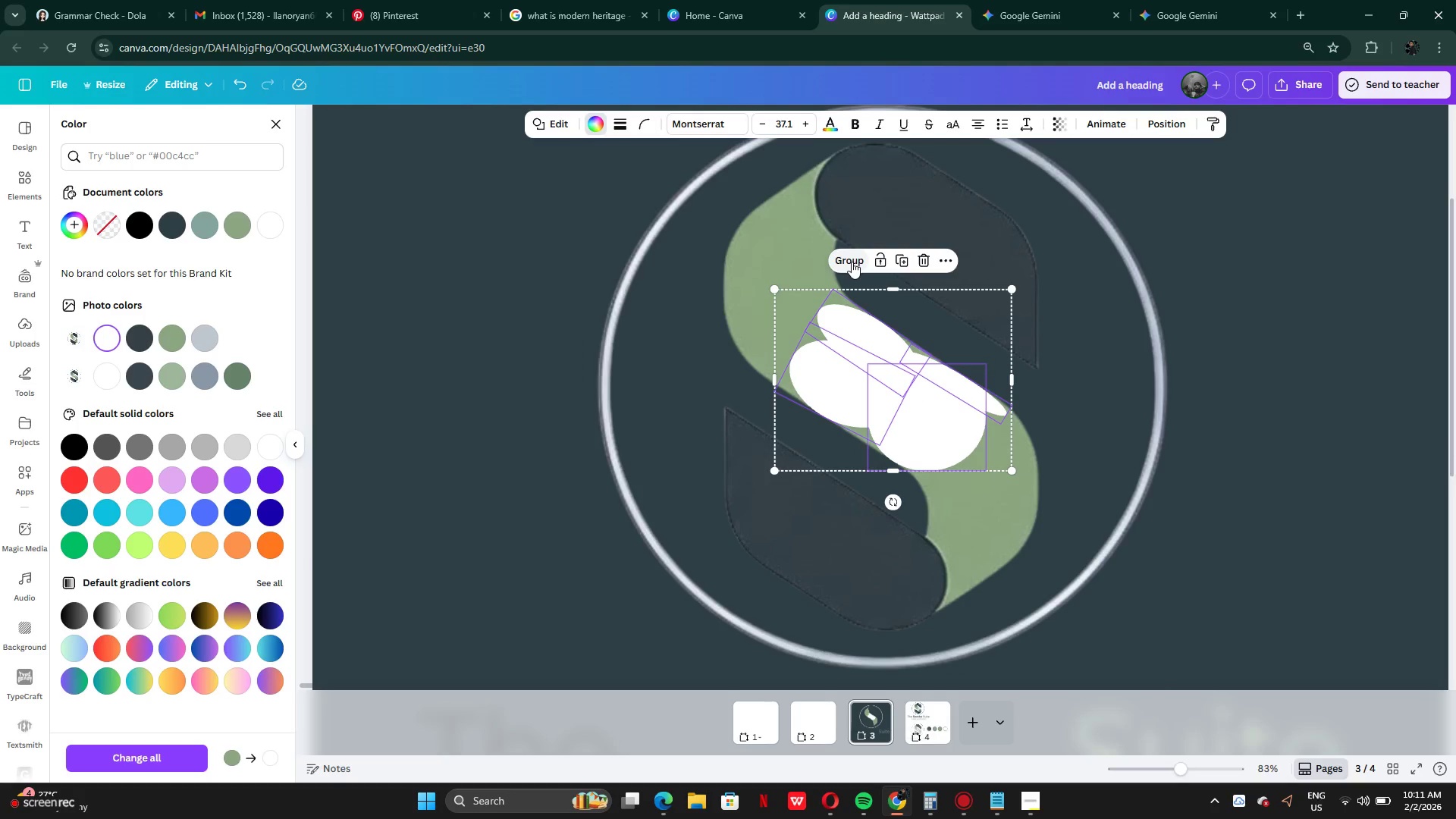 
left_click([852, 262])
 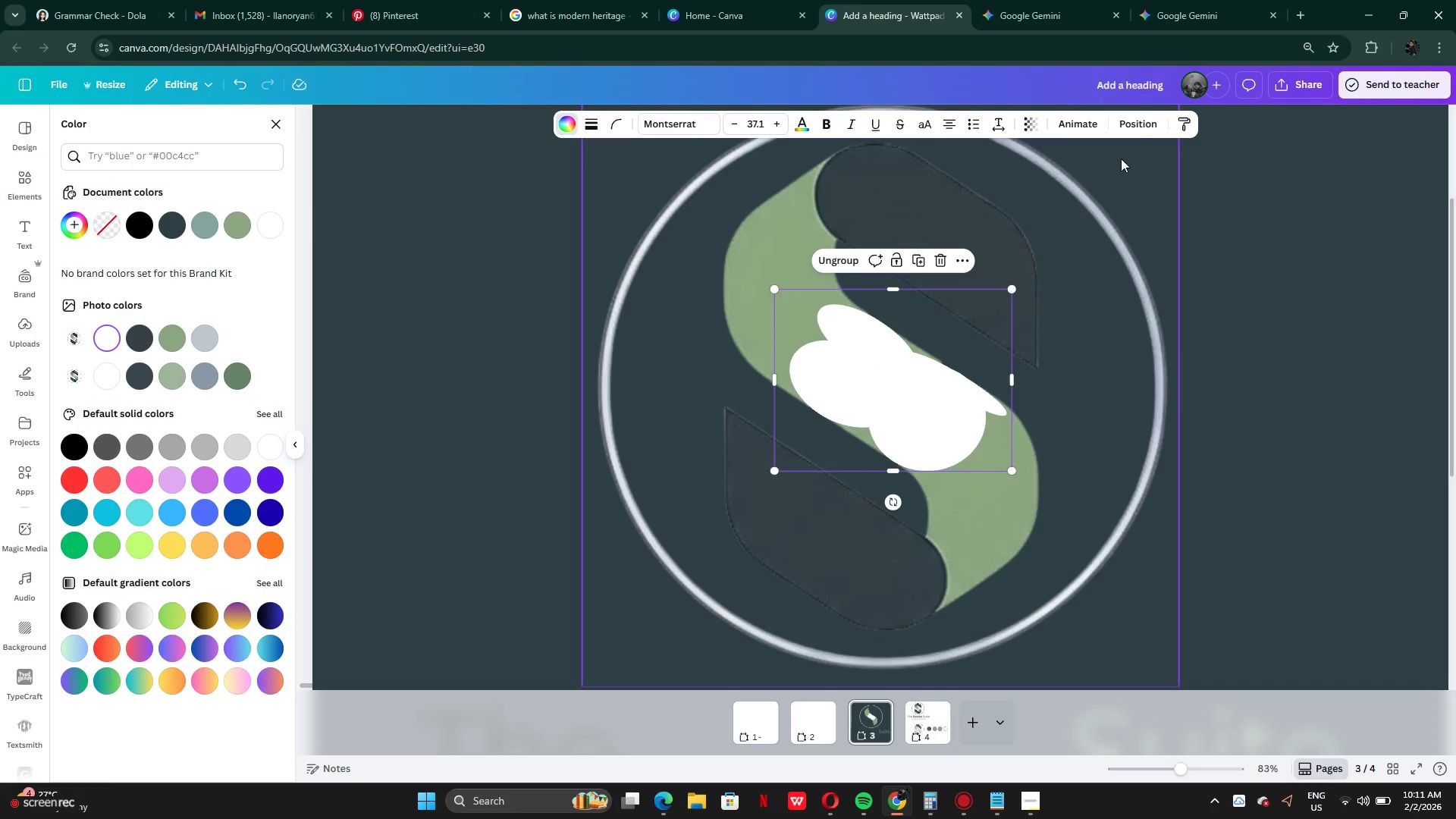 
left_click([1134, 125])
 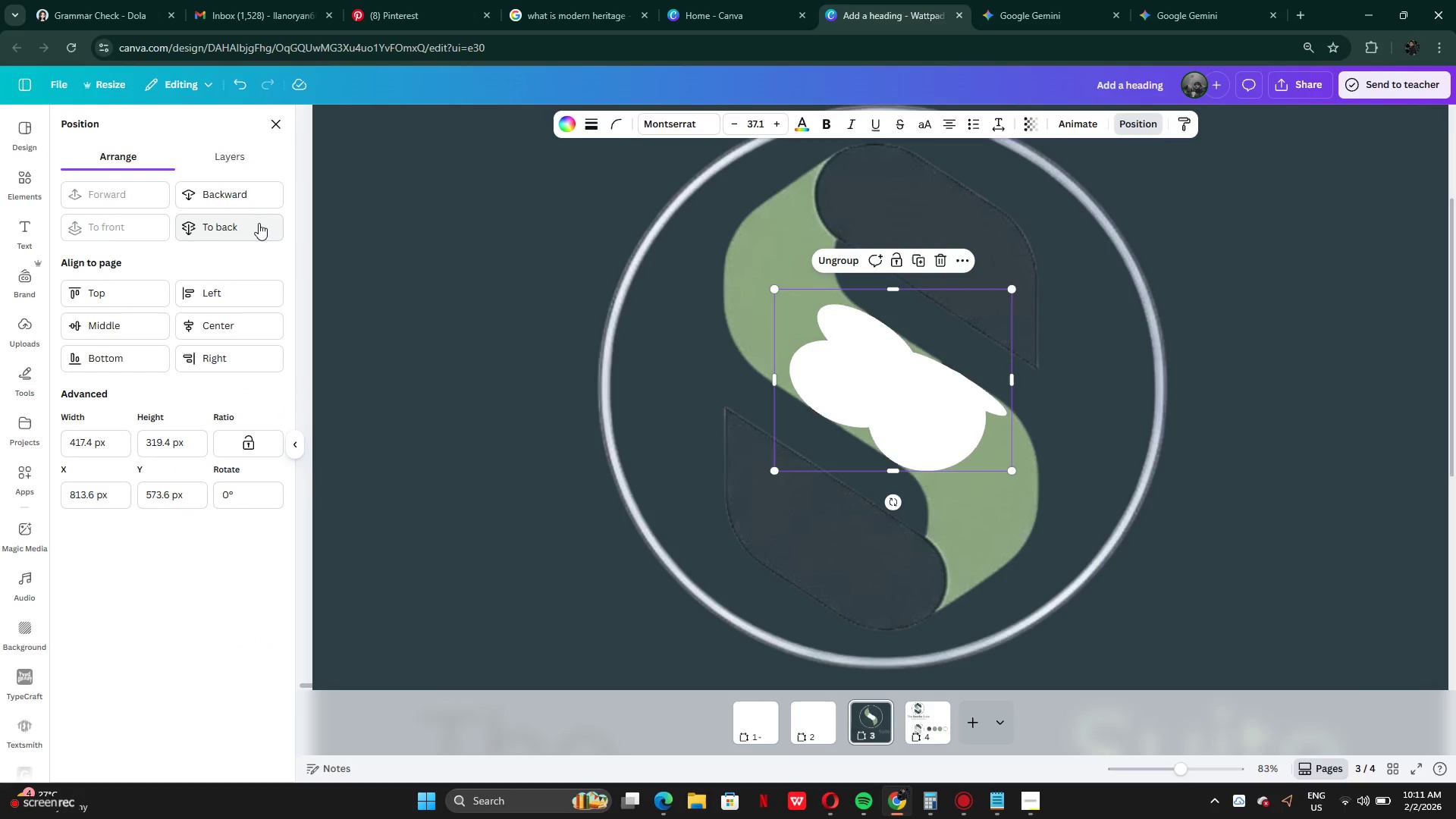 
left_click([259, 224])
 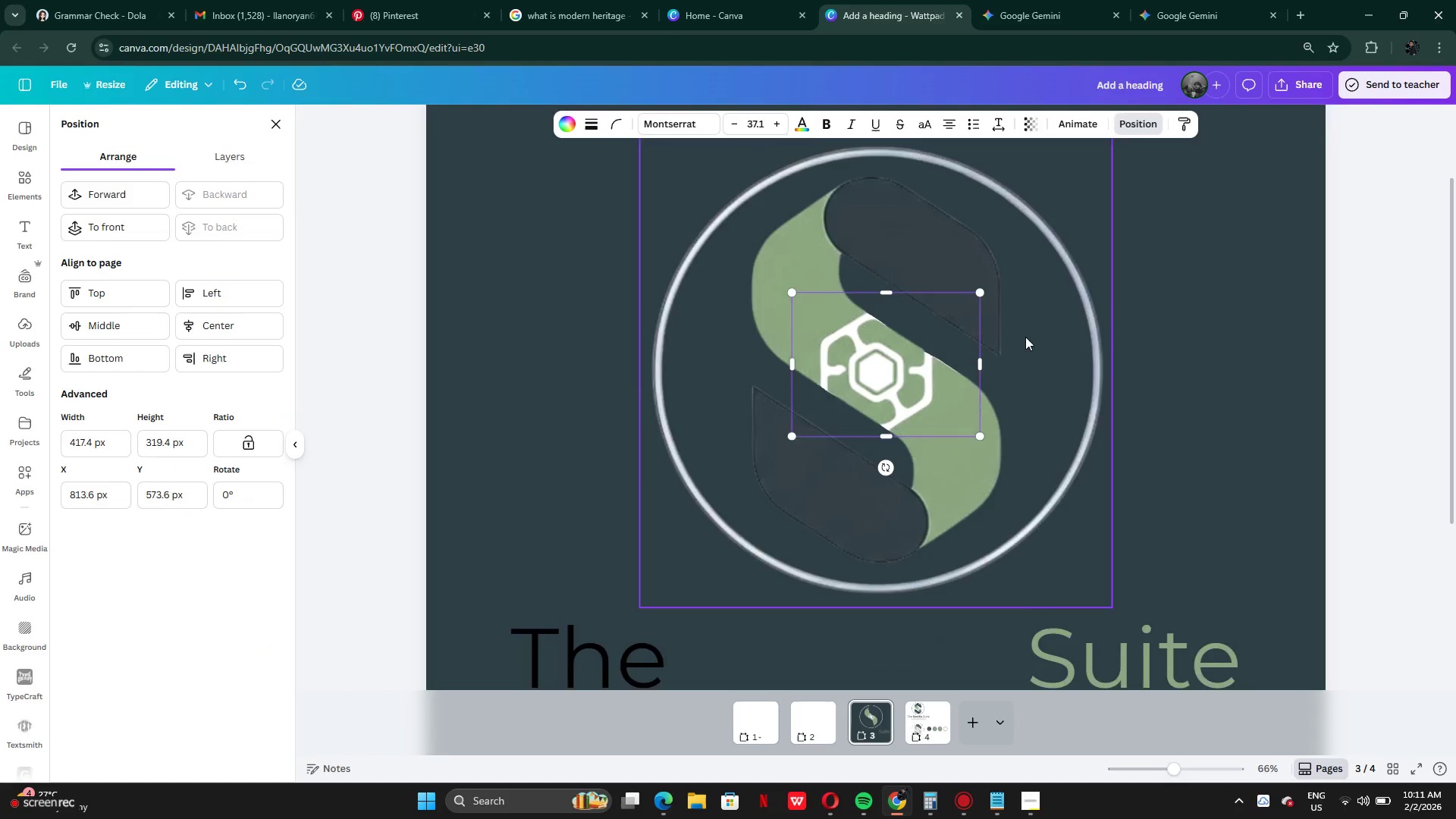 
left_click([639, 273])
 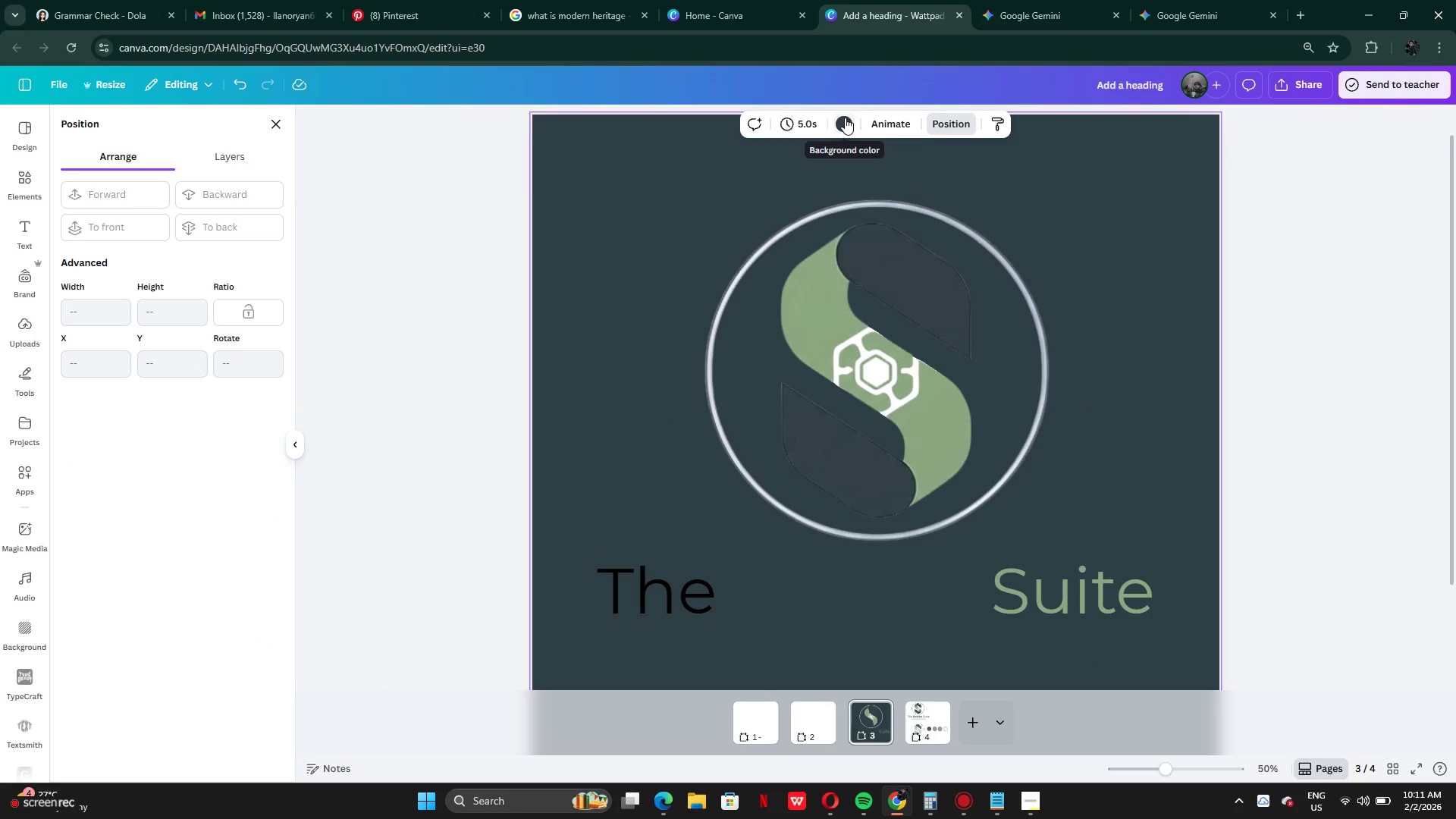 
left_click([844, 120])
 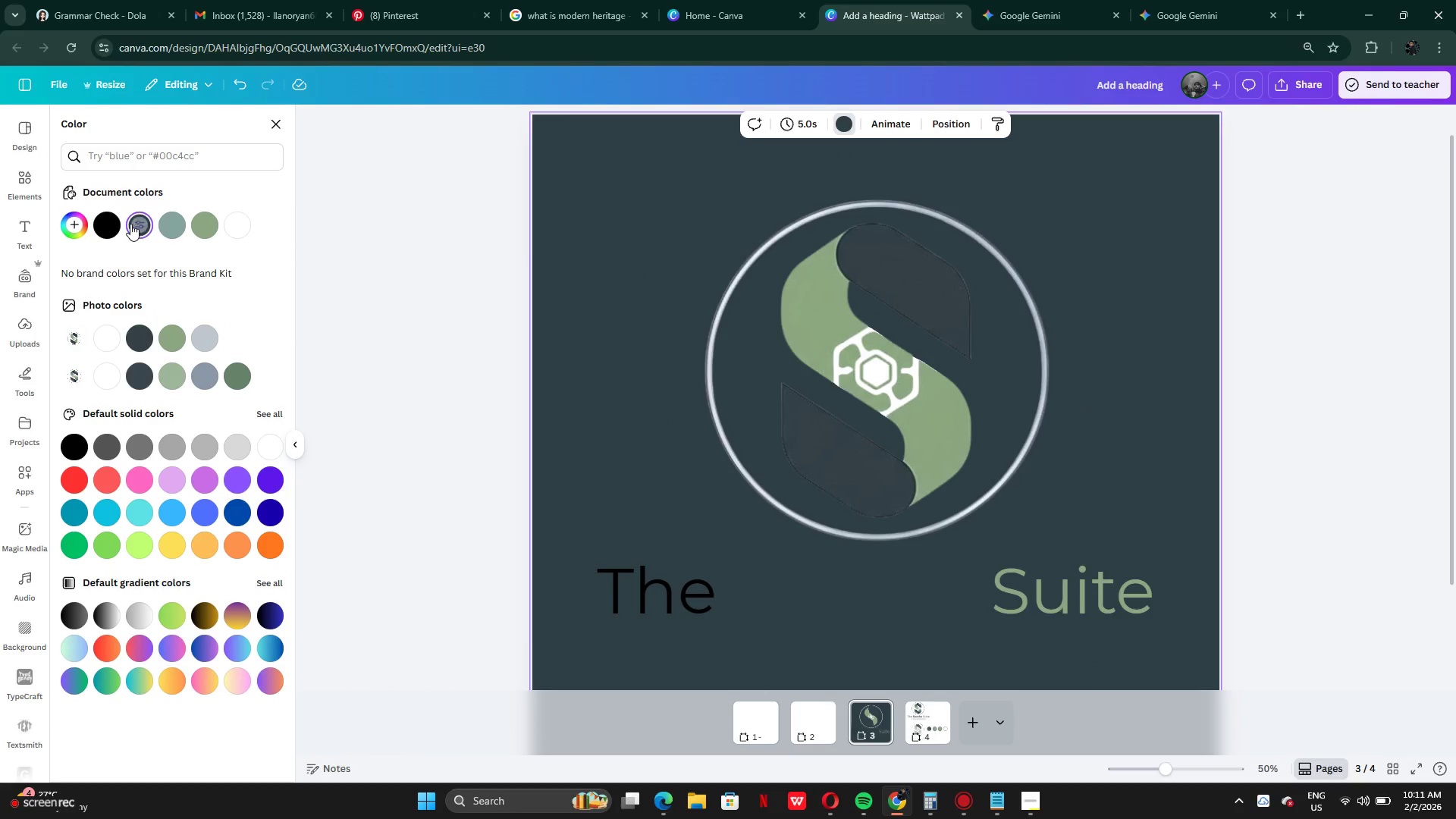 
left_click([105, 227])
 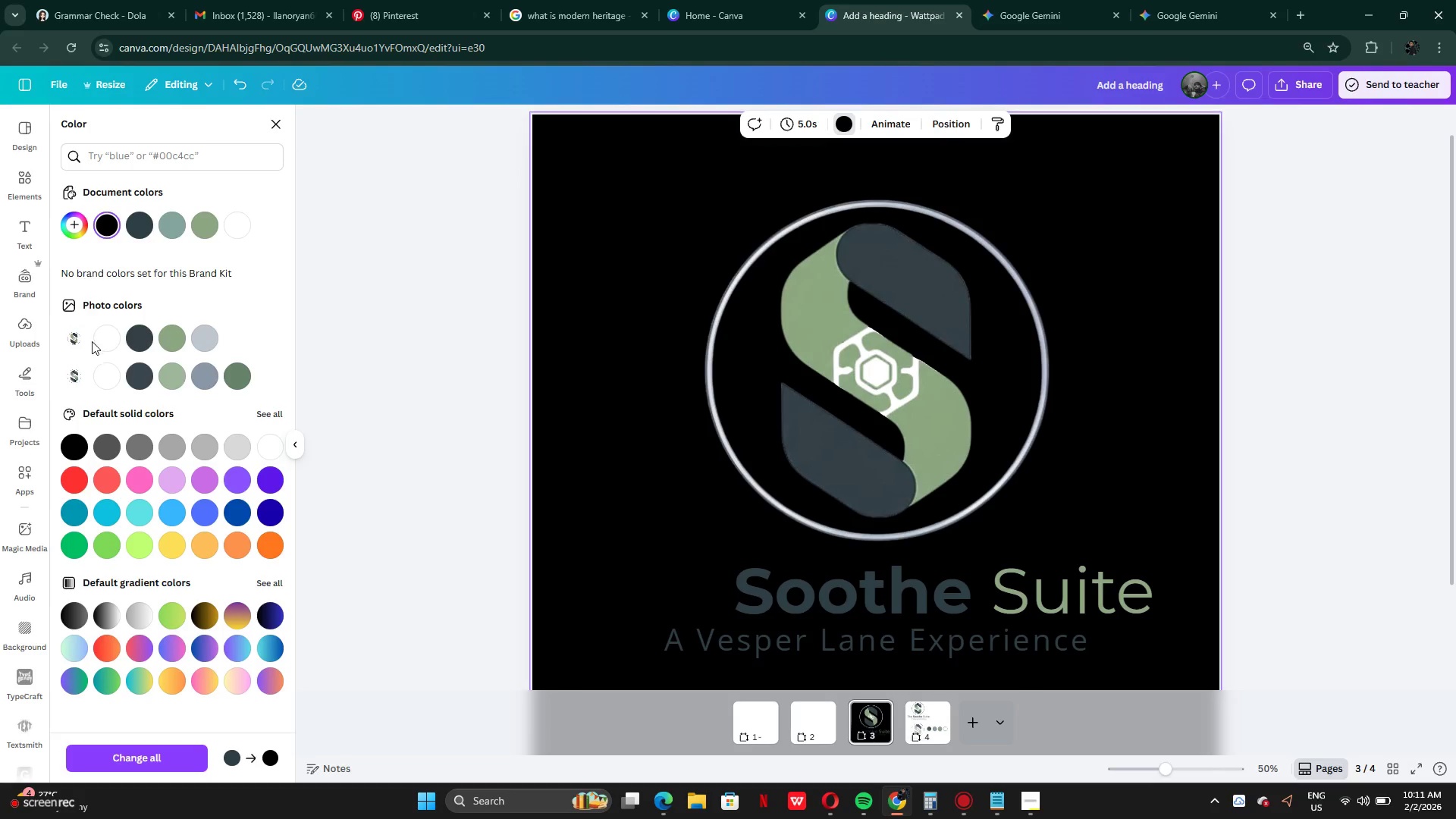 
left_click([99, 341])
 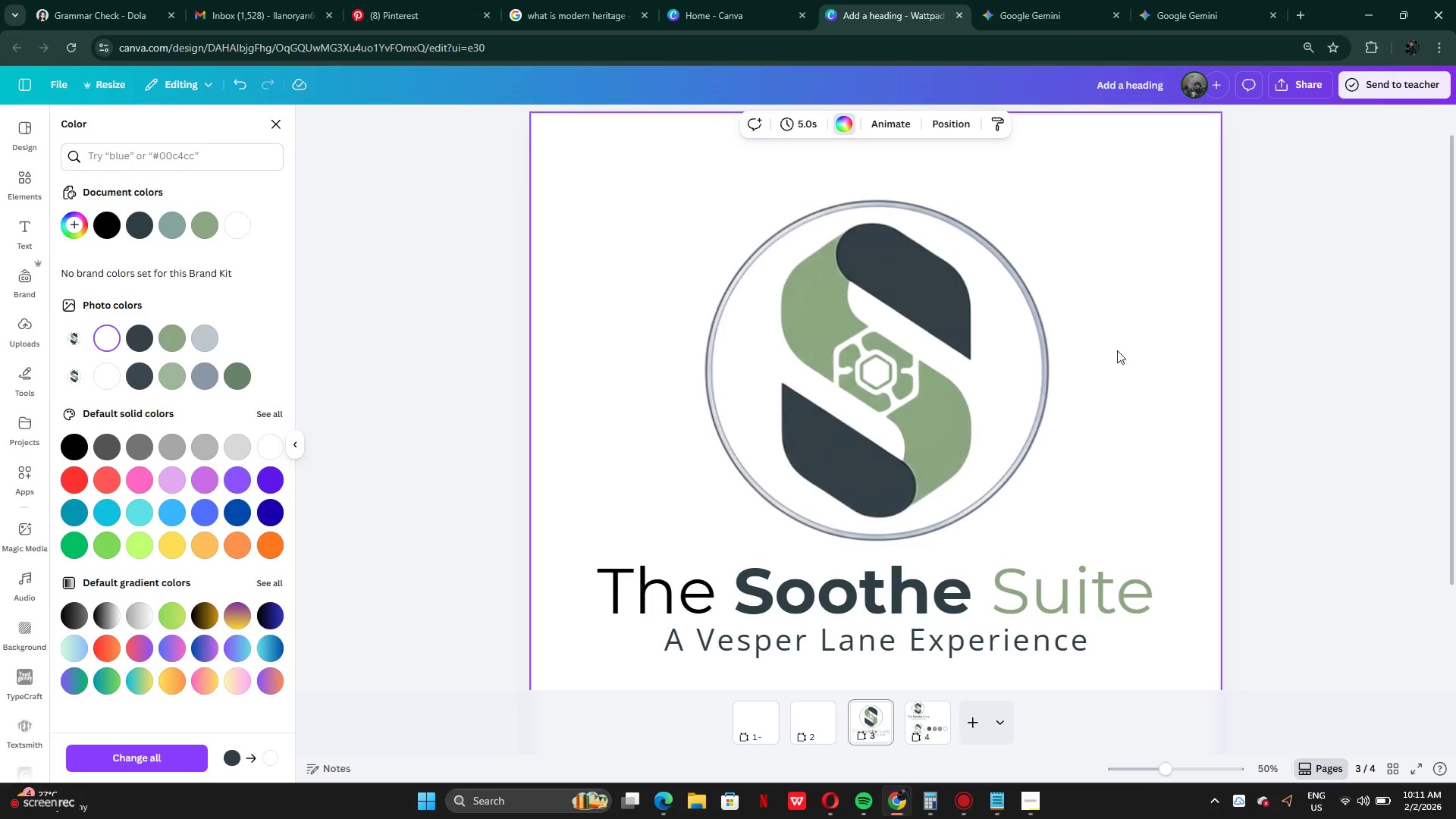 
left_click([1028, 465])
 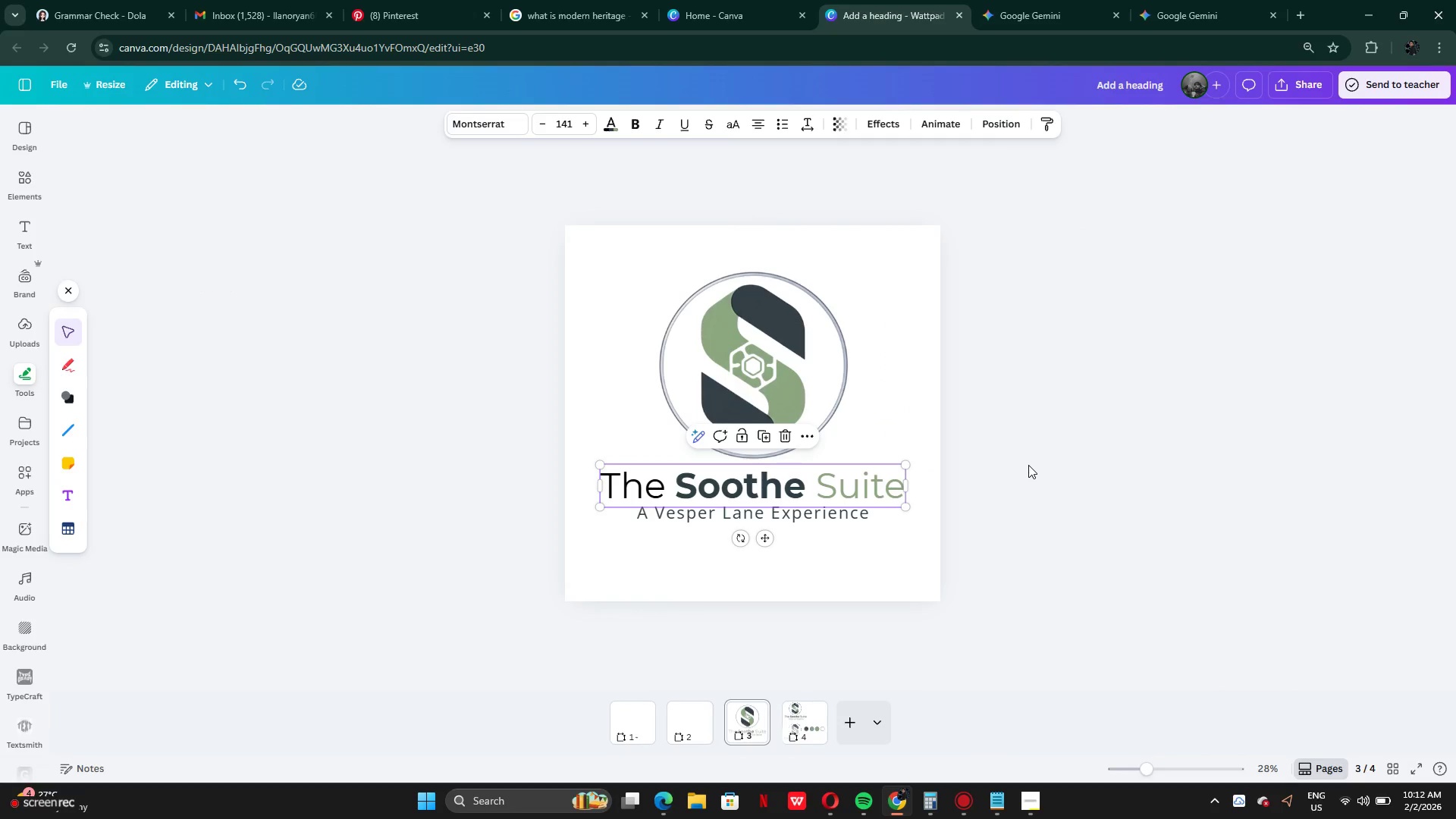 
left_click([1043, 466])
 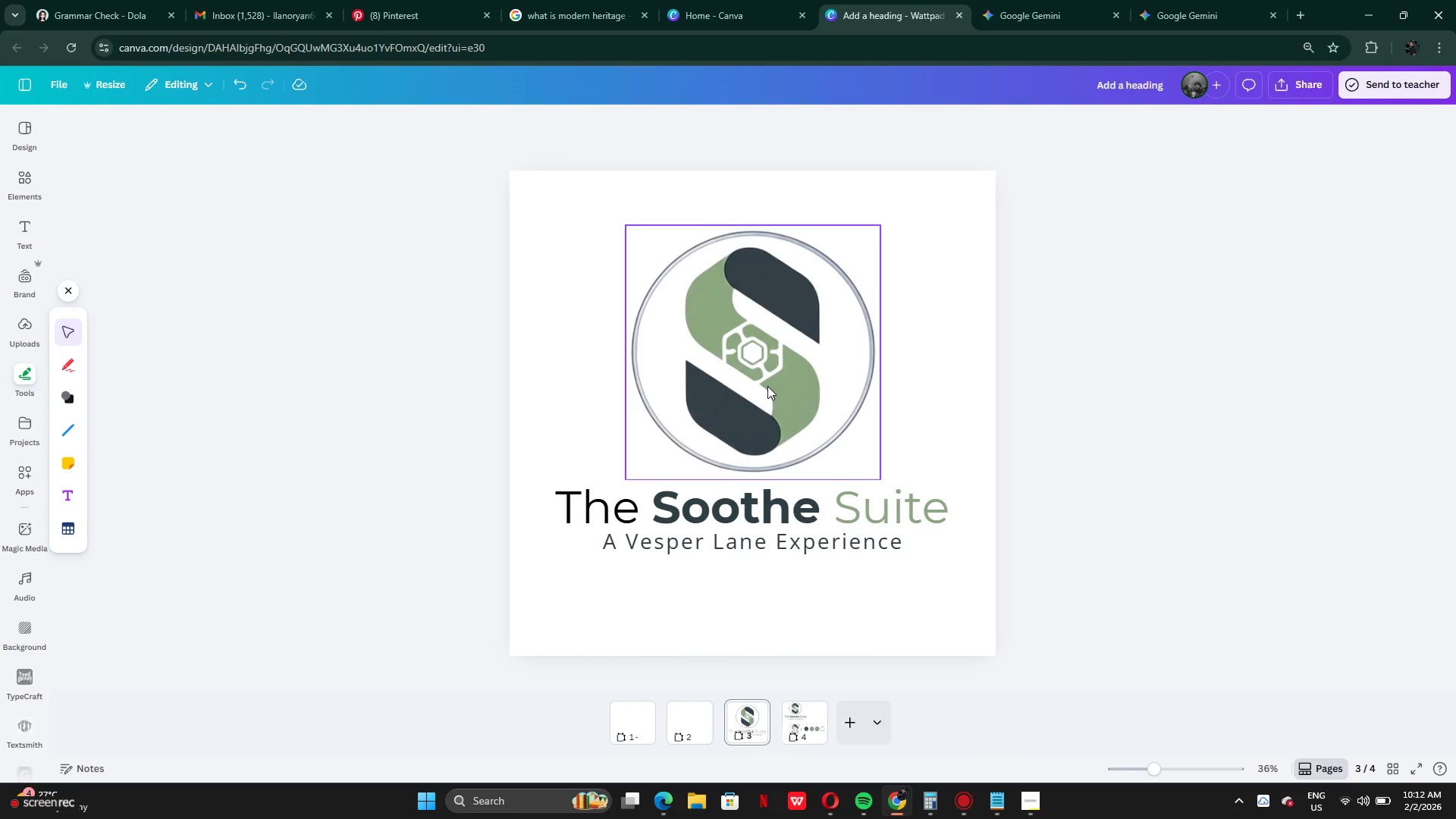 
left_click_drag(start_coordinate=[932, 303], to_coordinate=[742, 351])
 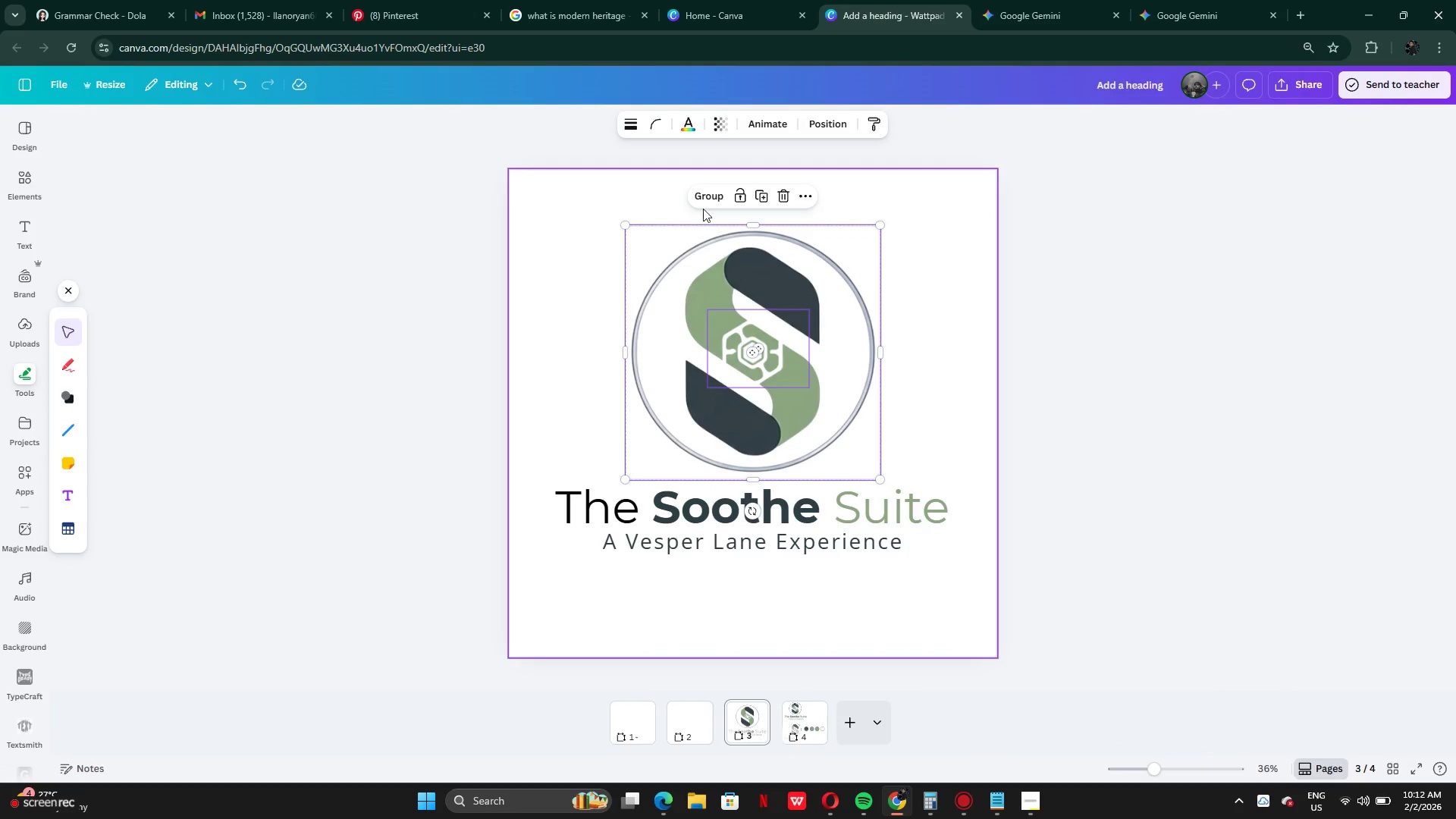 
left_click([705, 196])
 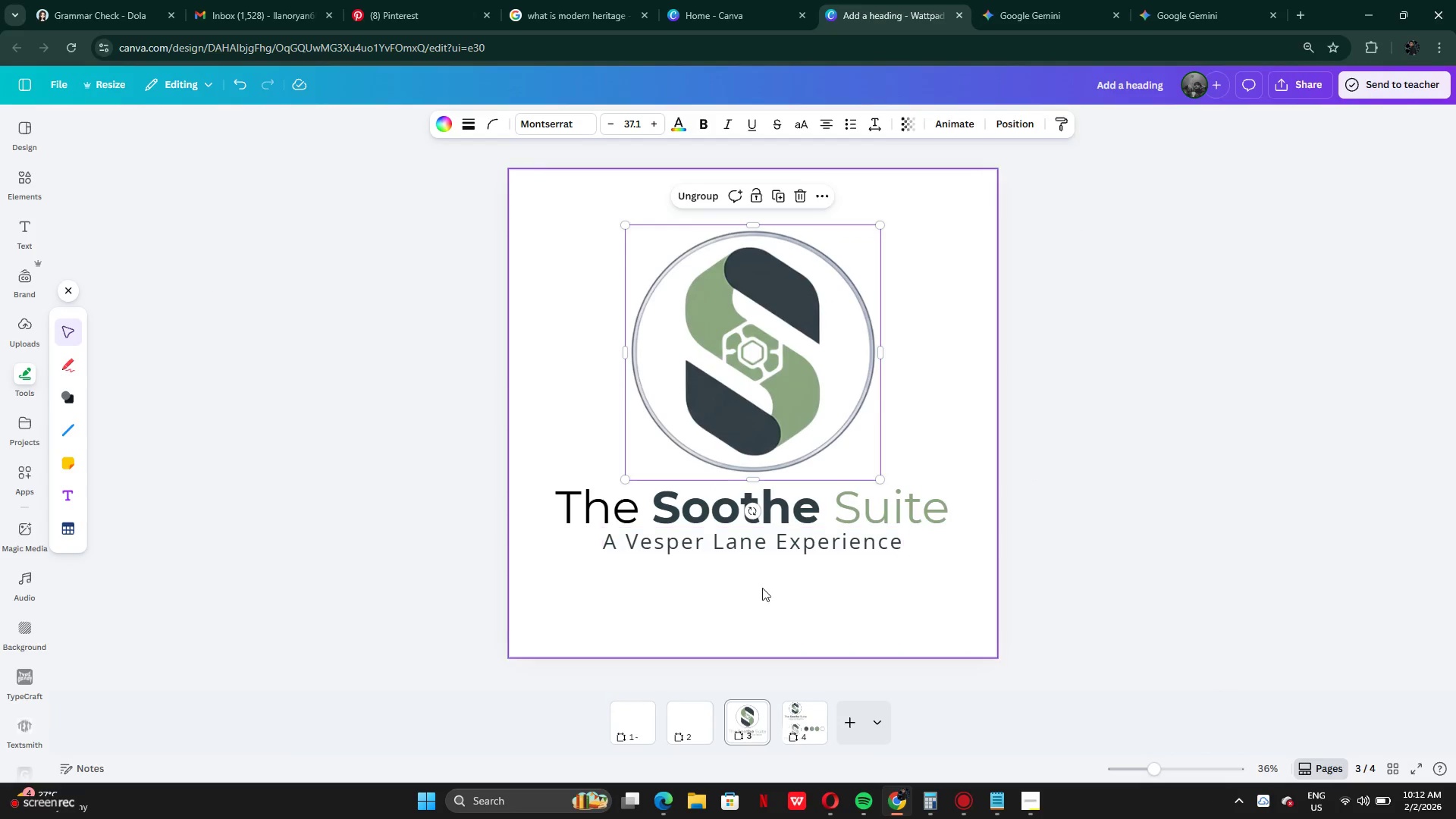 
left_click([767, 587])
 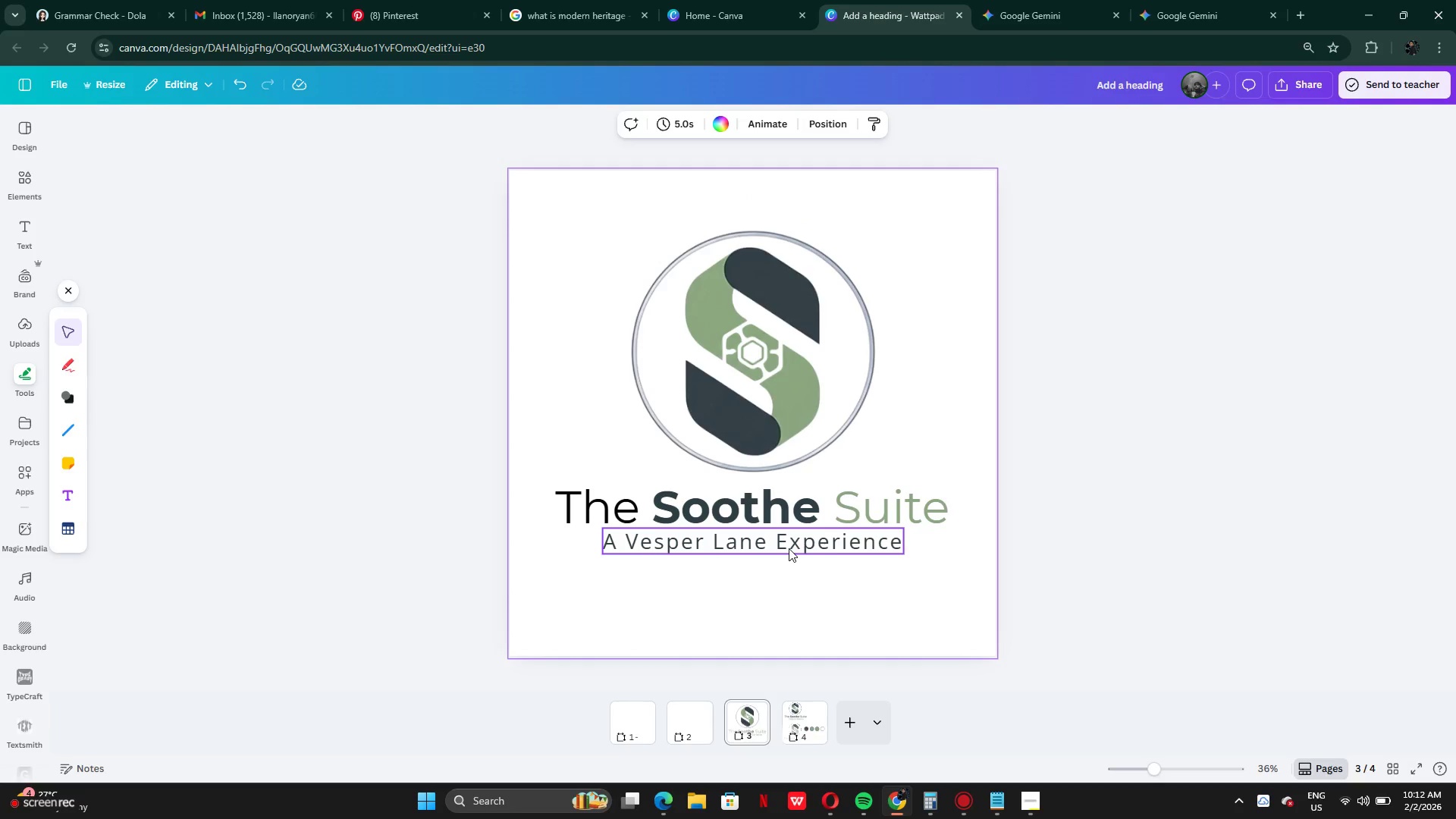 
wait(6.25)
 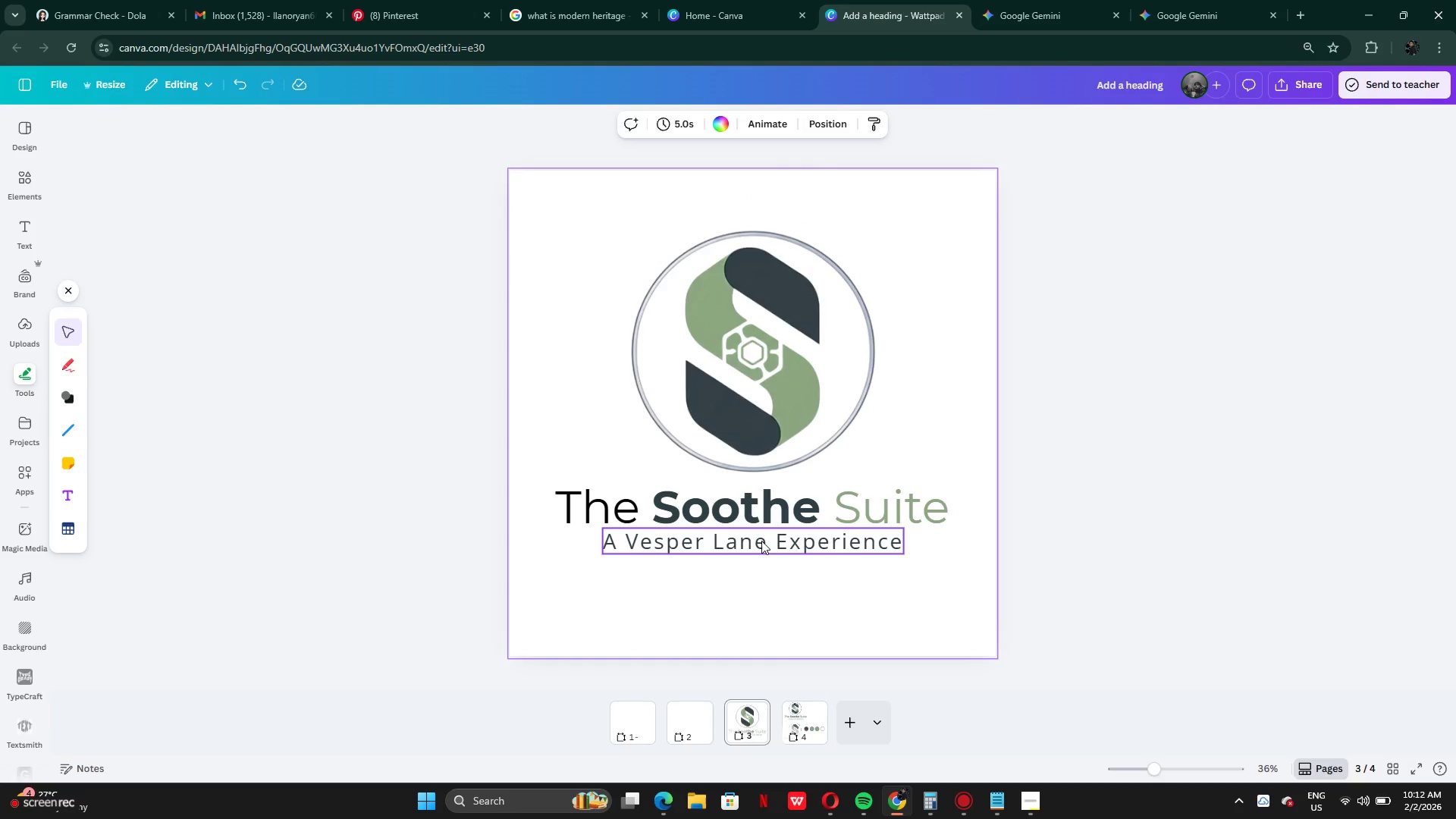 
left_click_drag(start_coordinate=[760, 609], to_coordinate=[760, 347])
 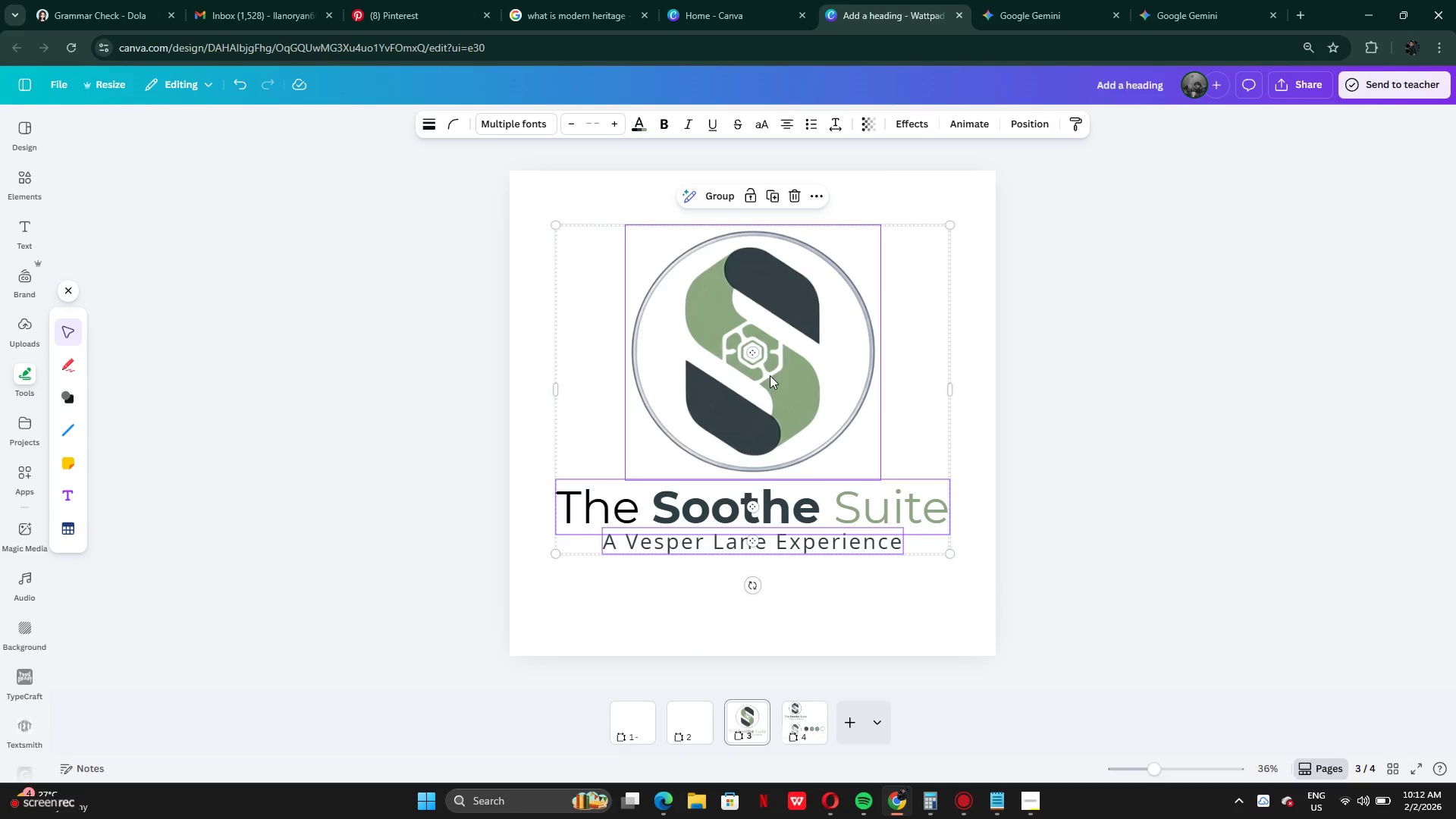 
left_click_drag(start_coordinate=[770, 375], to_coordinate=[768, 386])
 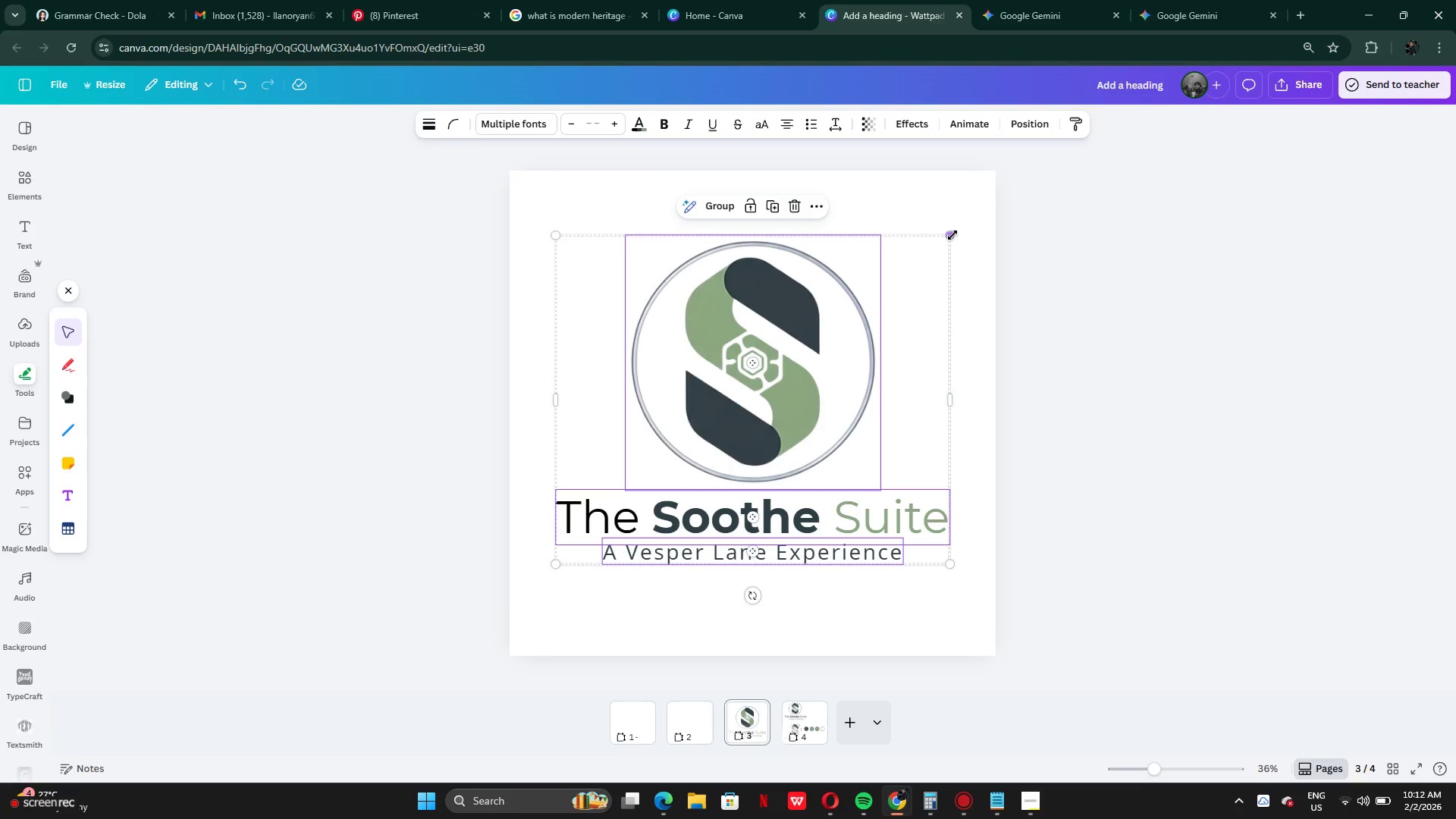 
left_click_drag(start_coordinate=[952, 235], to_coordinate=[988, 206])
 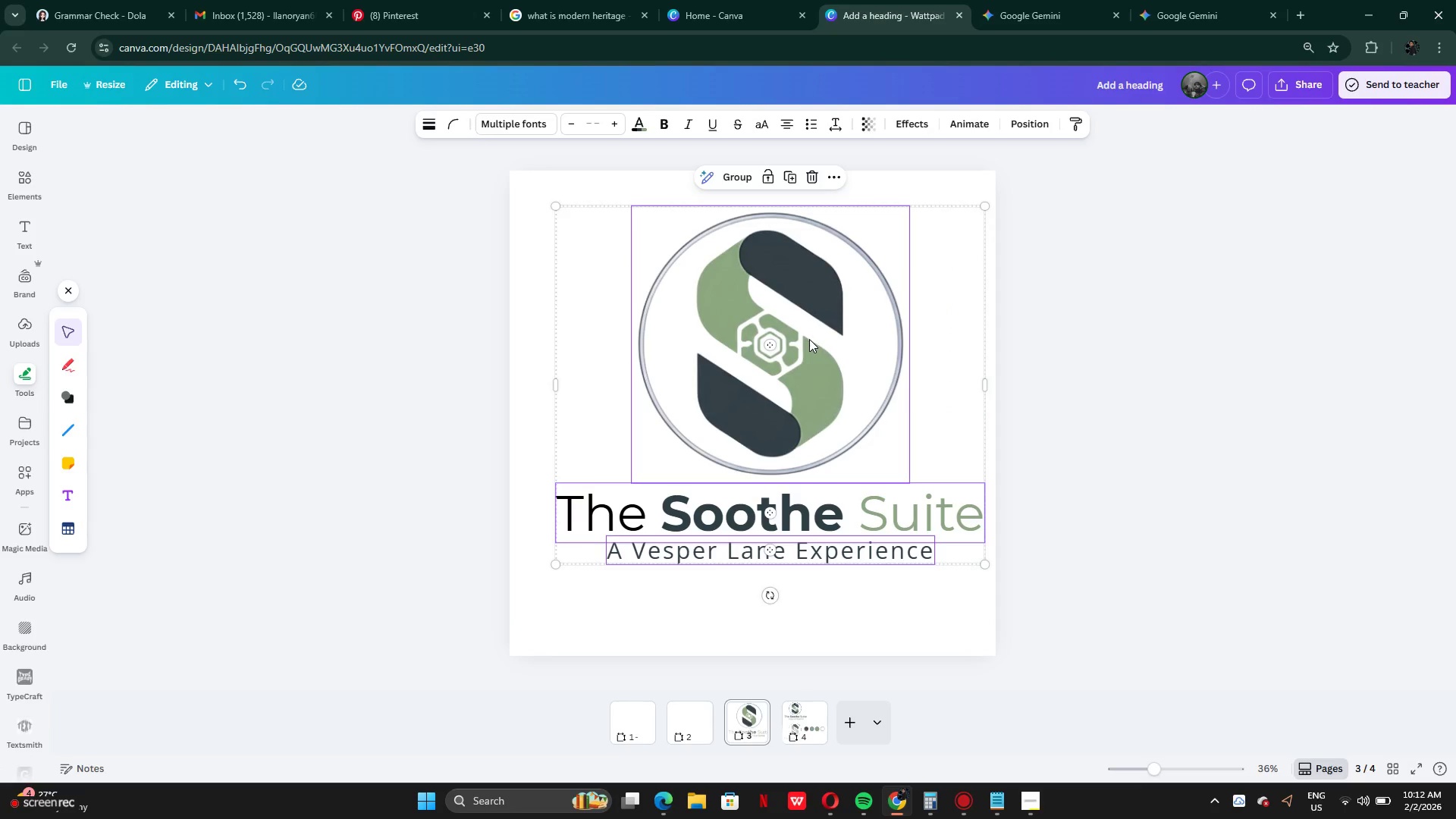 
left_click_drag(start_coordinate=[810, 338], to_coordinate=[795, 353])
 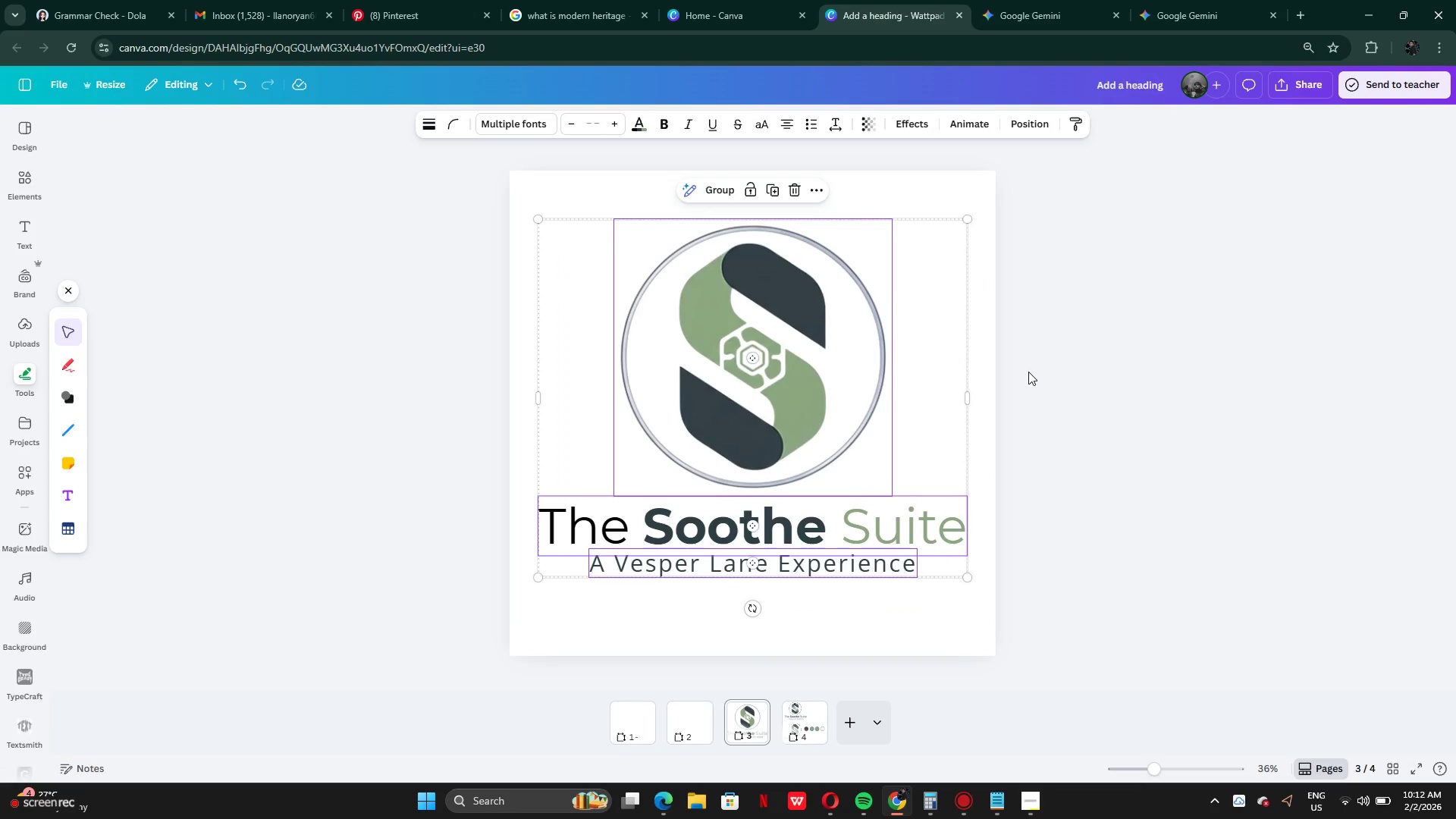 
left_click([1028, 372])
 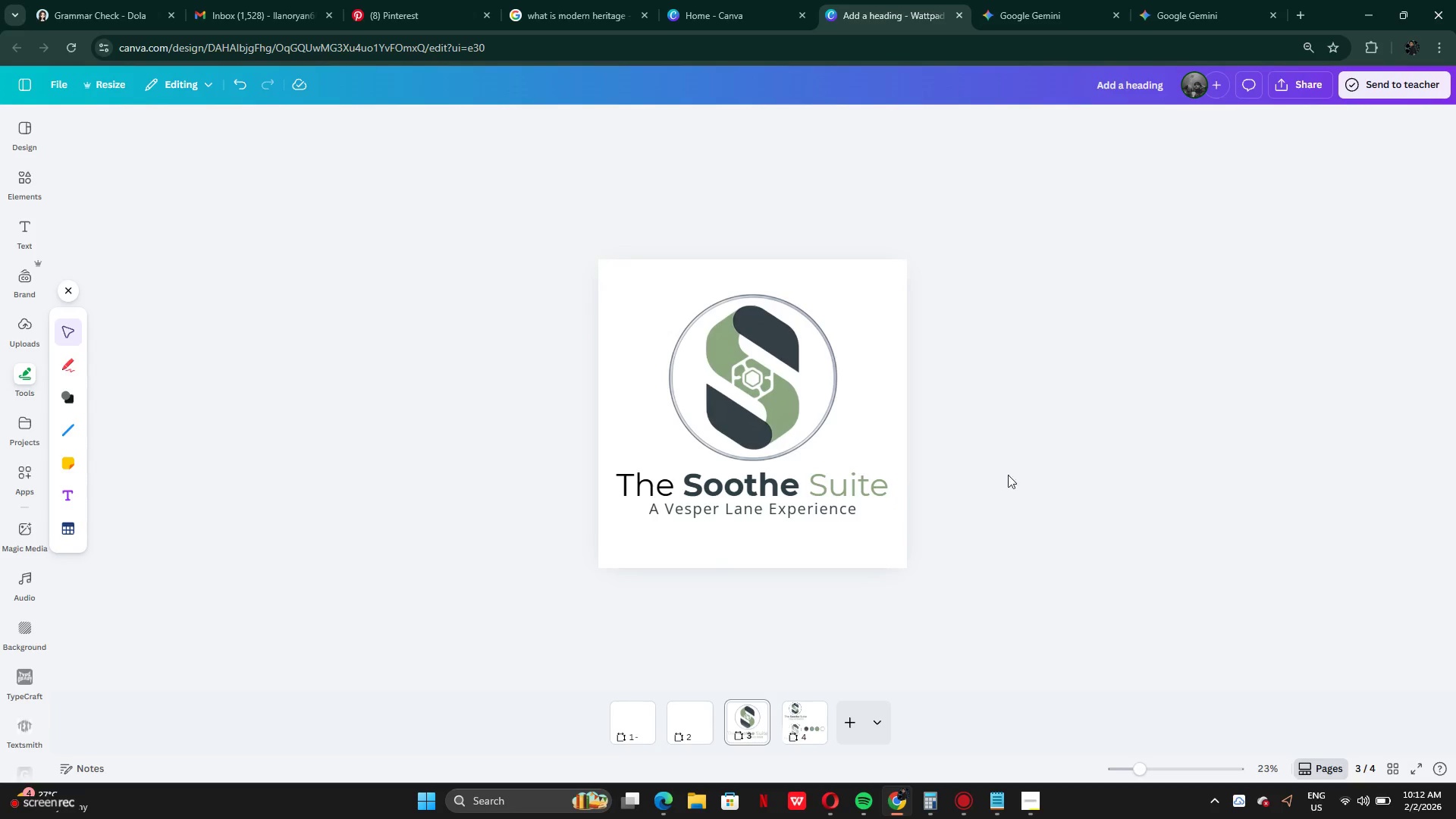 
wait(19.64)
 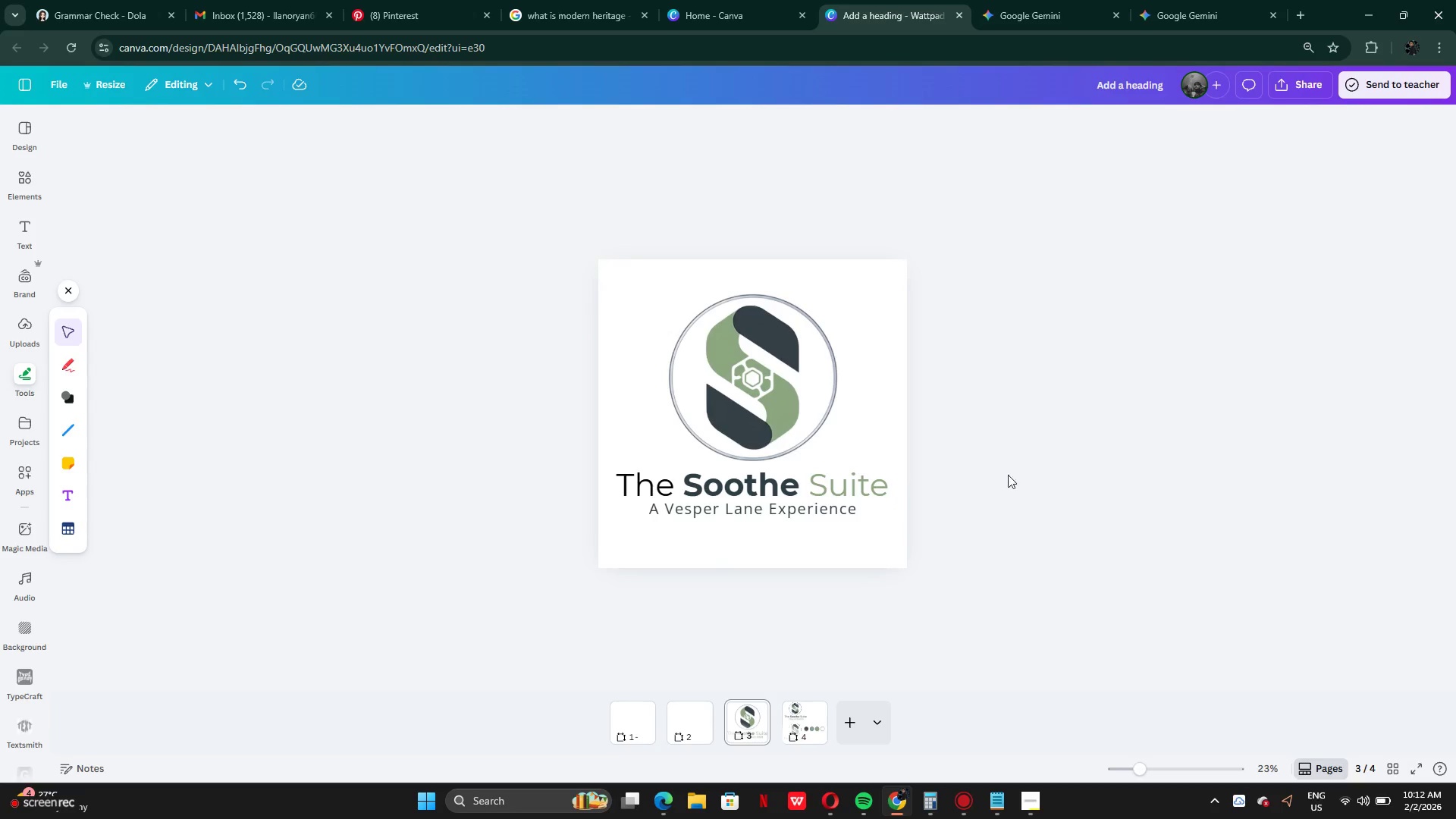 
left_click_drag(start_coordinate=[754, 730], to_coordinate=[613, 736])
 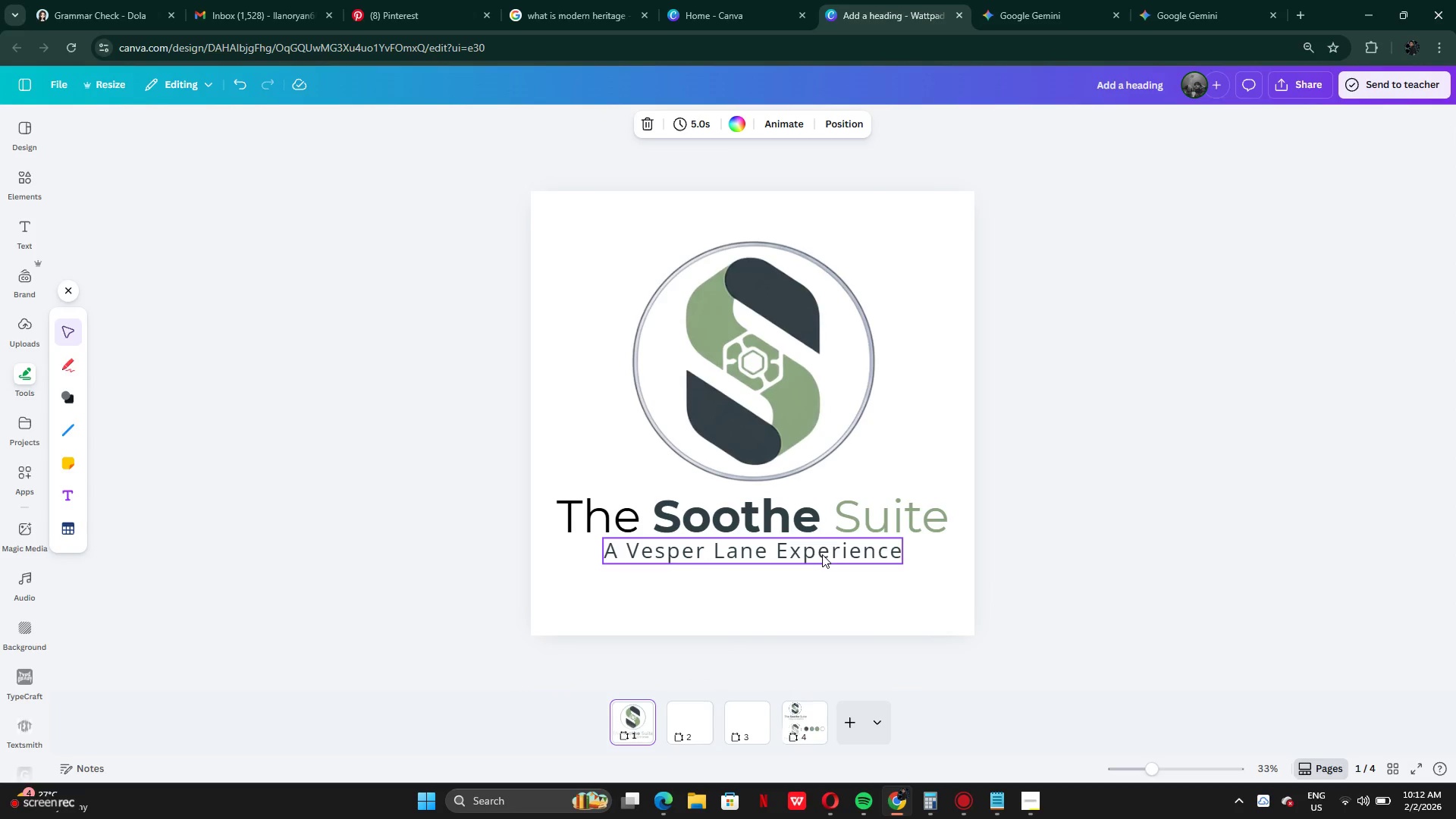 
mouse_move([926, 811])